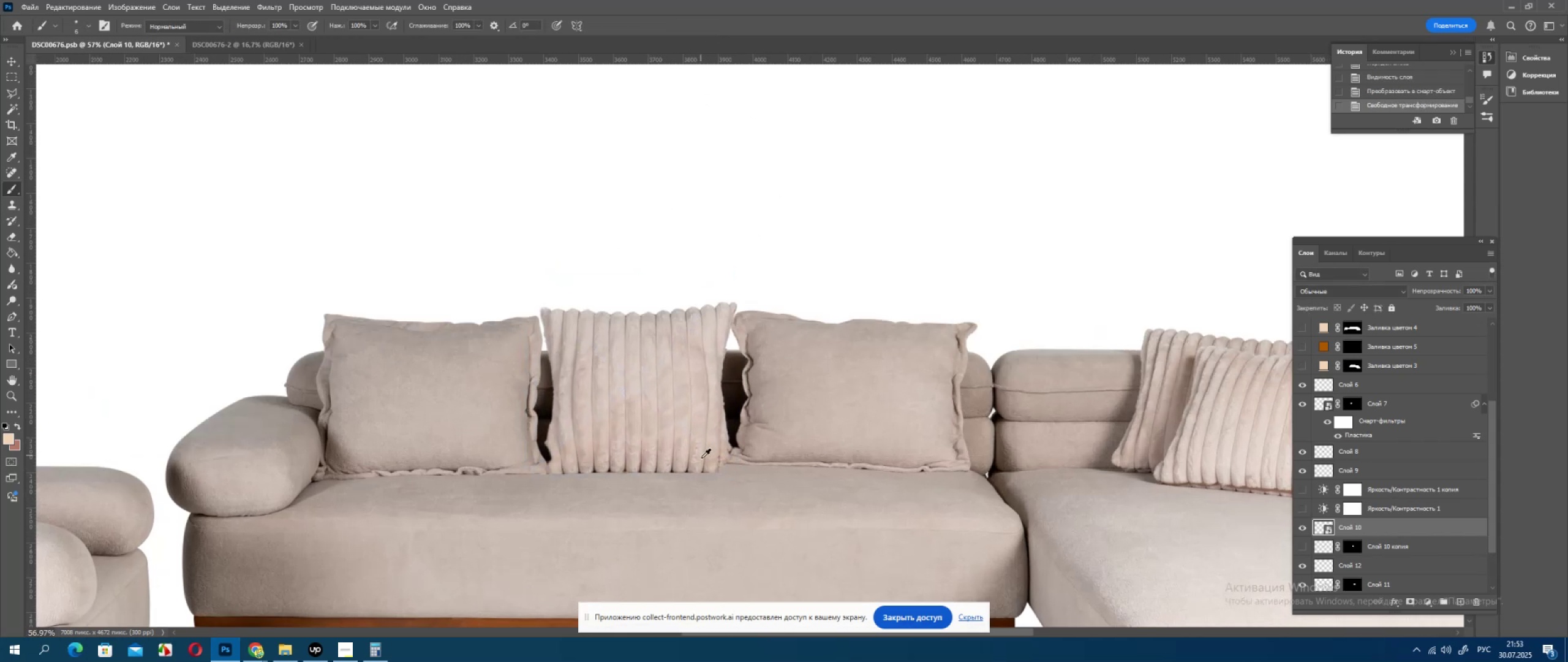 
hold_key(key=AltLeft, duration=0.7)
scroll: coordinate [710, 486], scroll_direction: up, amount: 8.0
 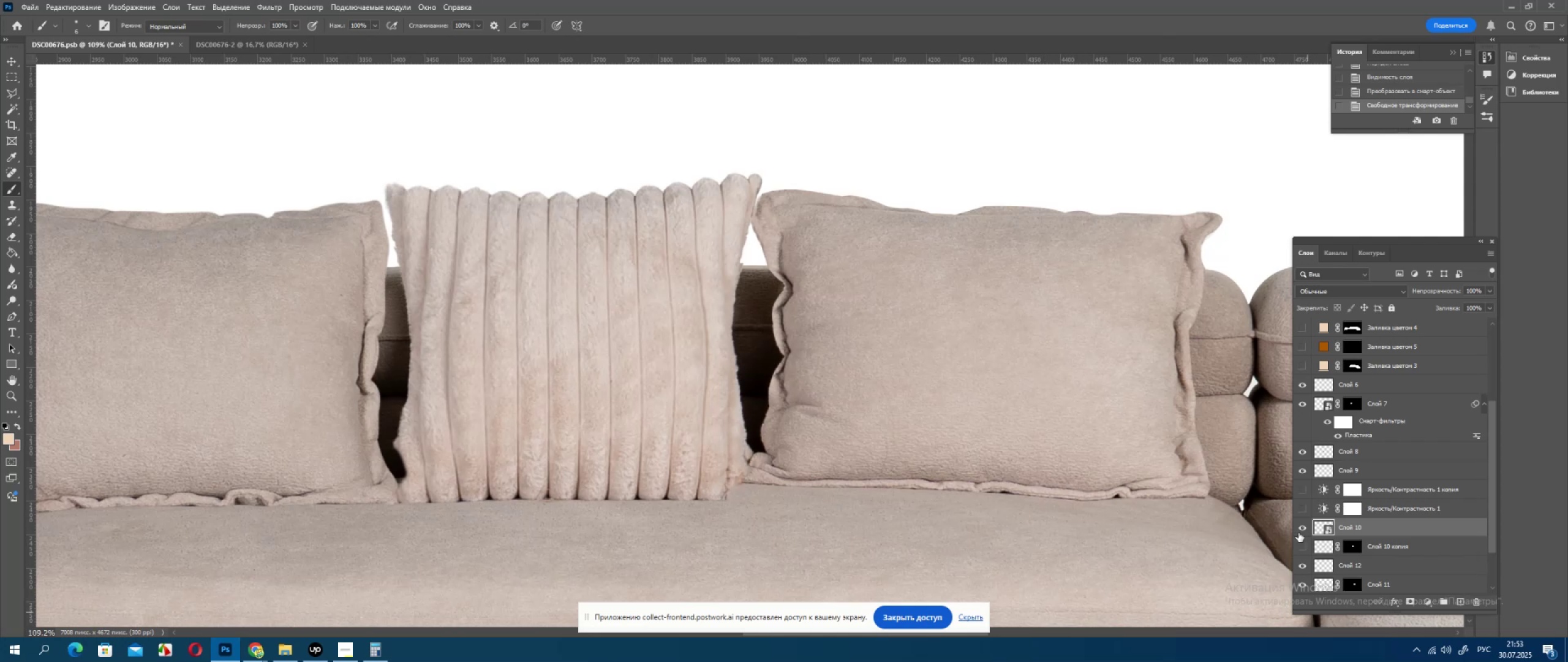 
left_click([1298, 530])
 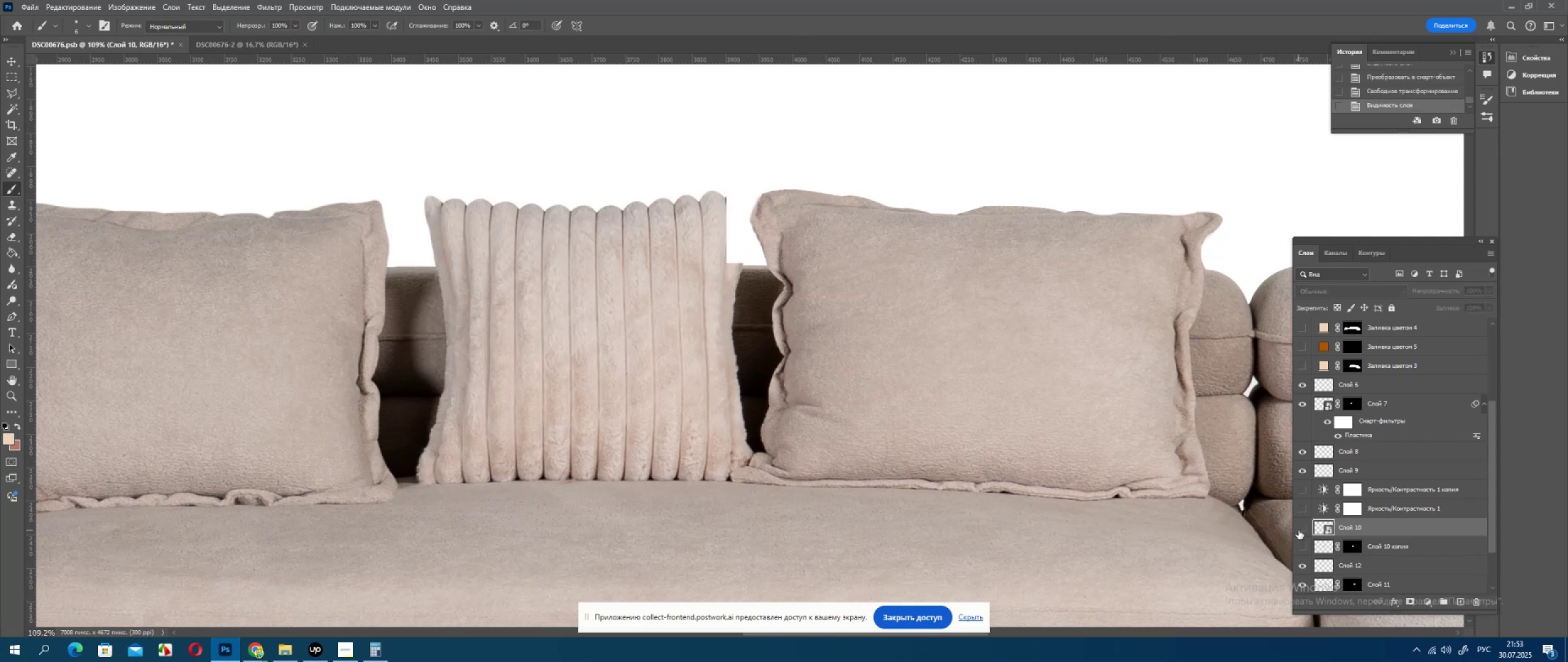 
left_click([1298, 530])
 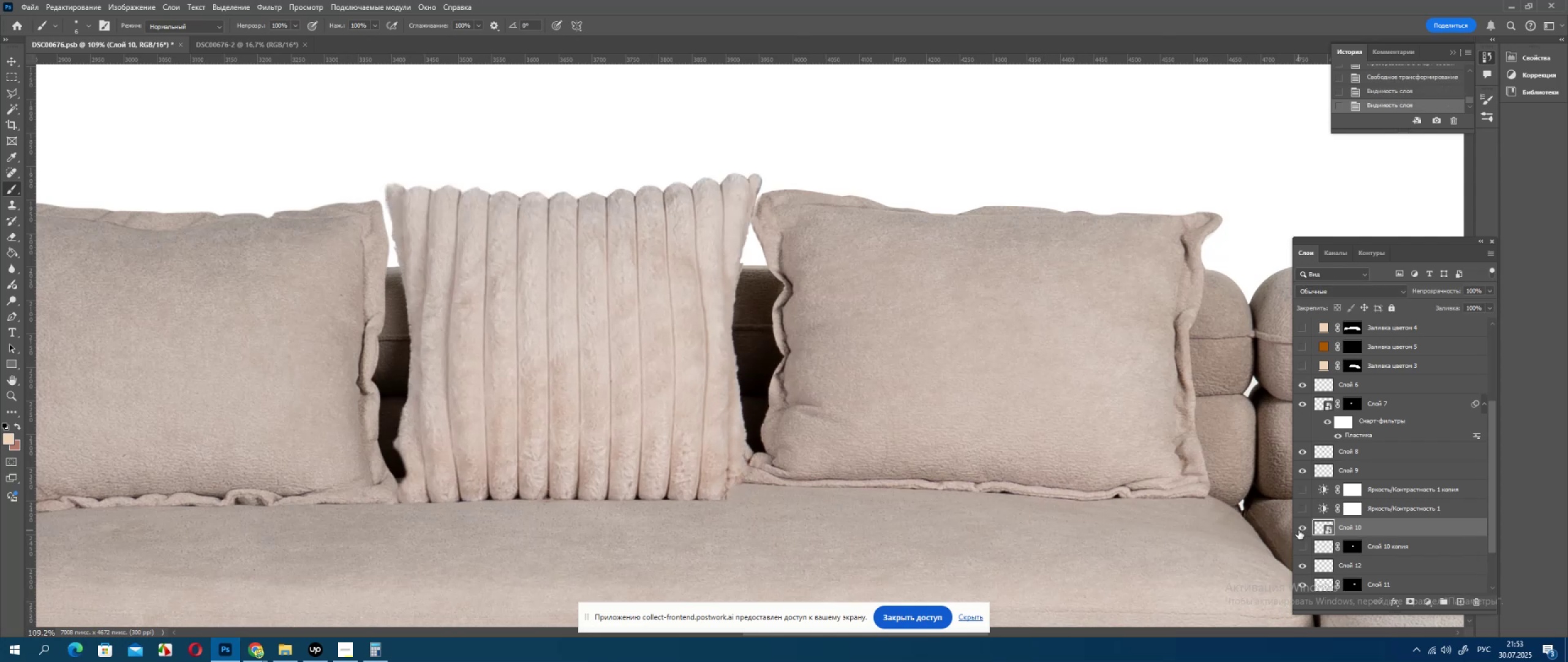 
left_click([1298, 530])
 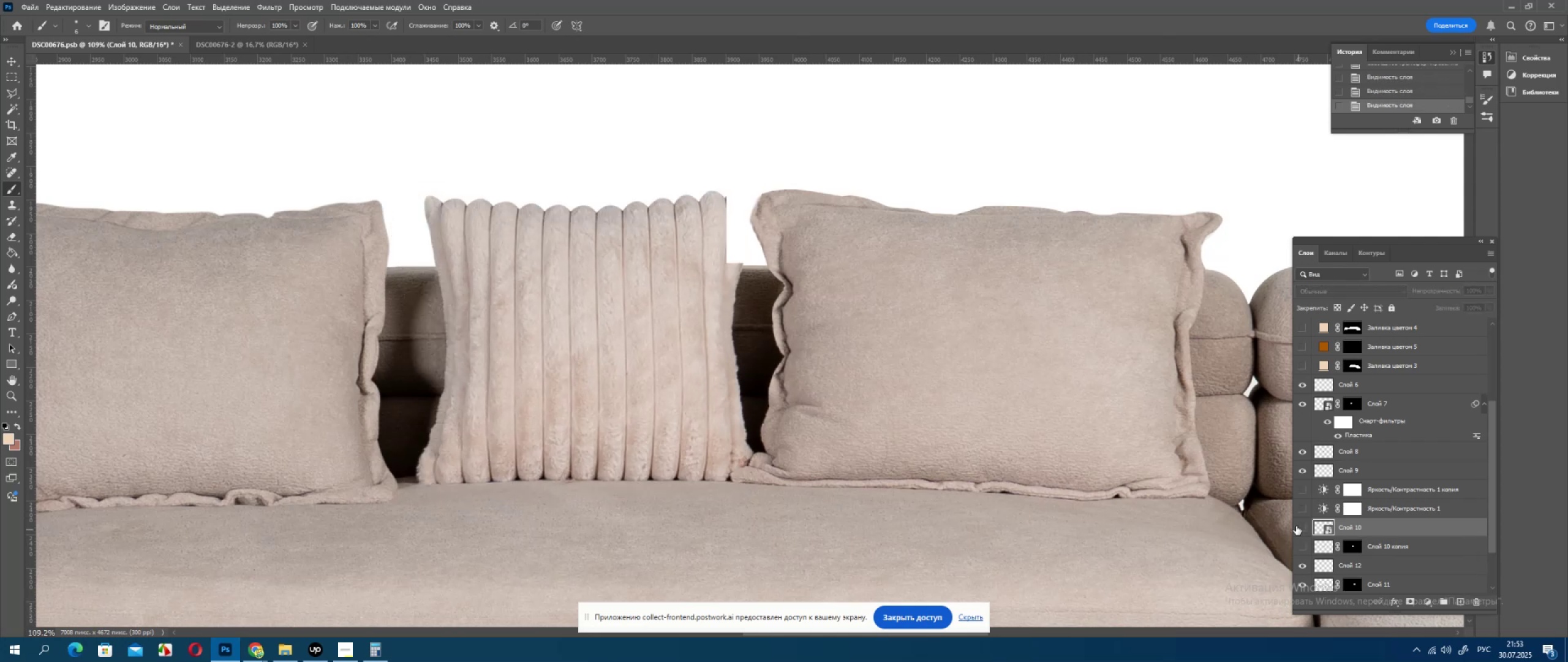 
left_click([1296, 526])
 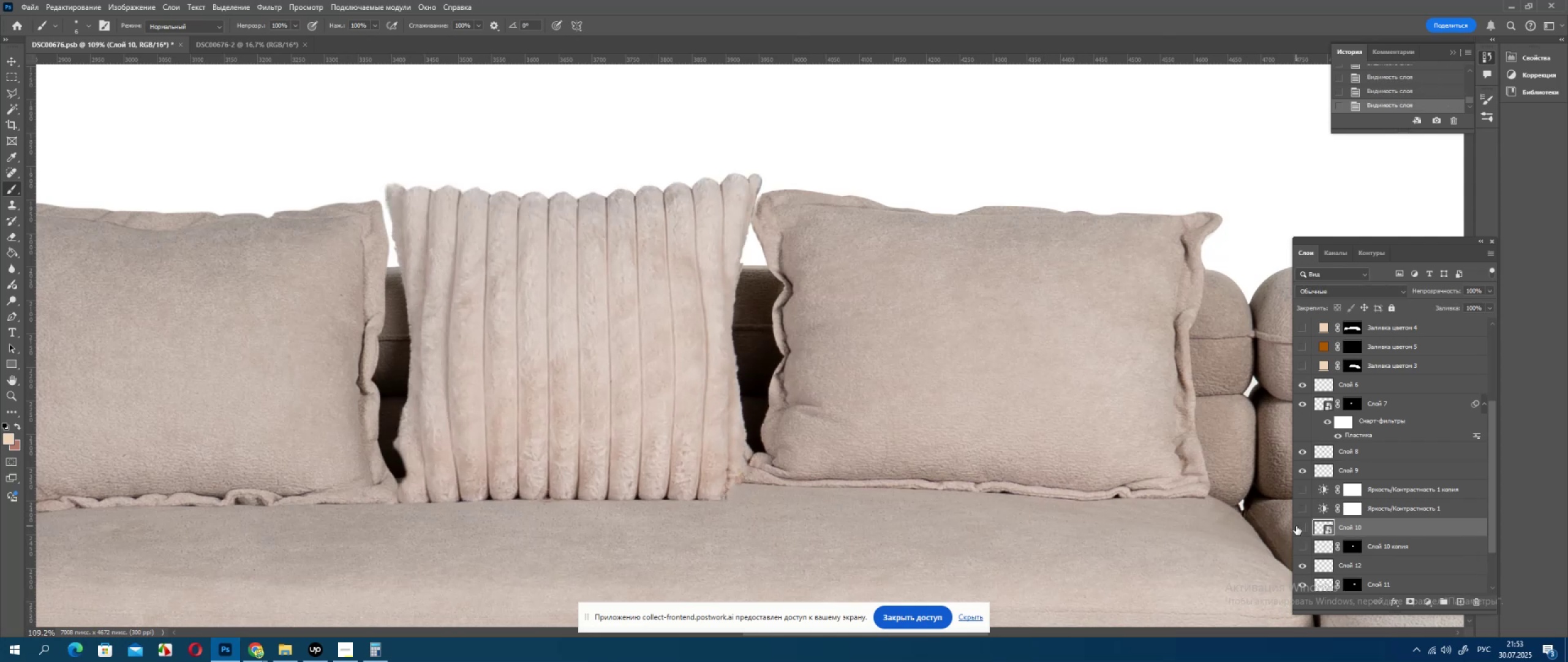 
double_click([1296, 526])
 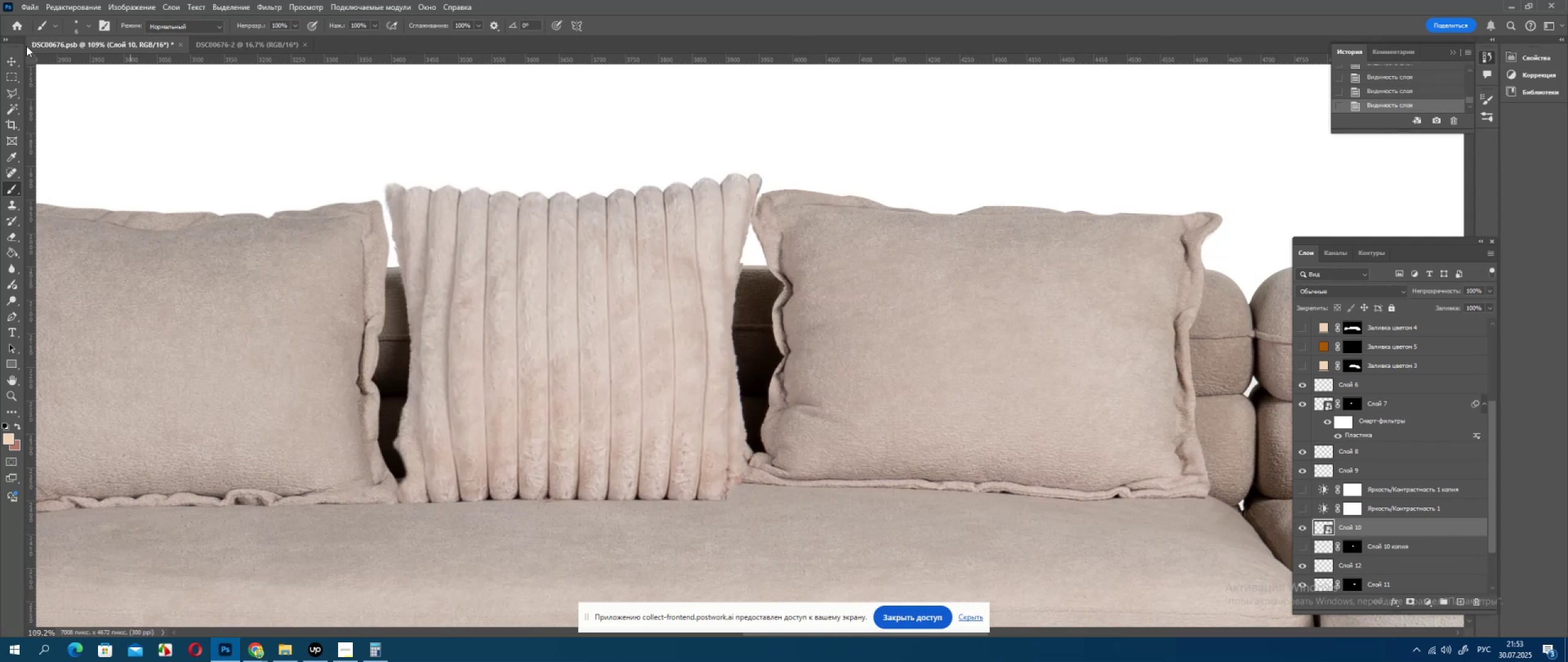 
left_click([15, 61])
 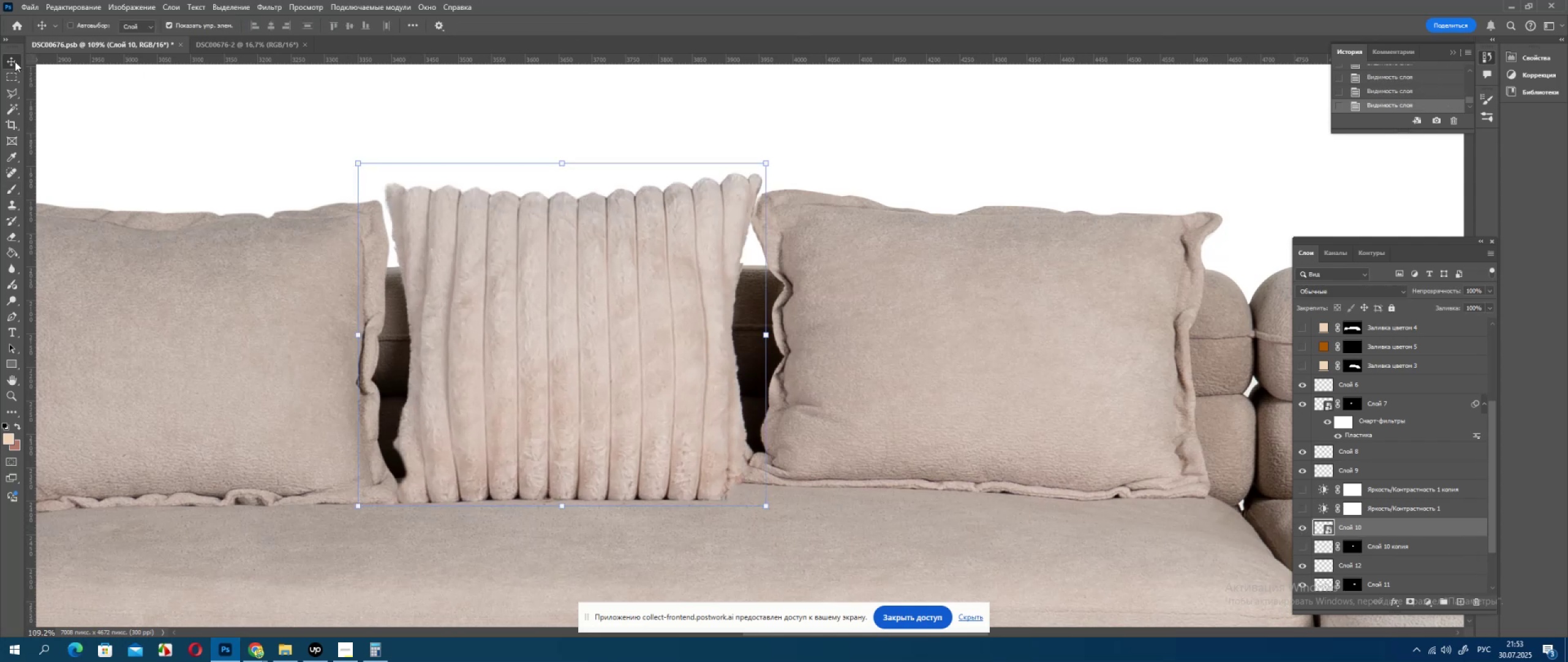 
key(ArrowRight)
 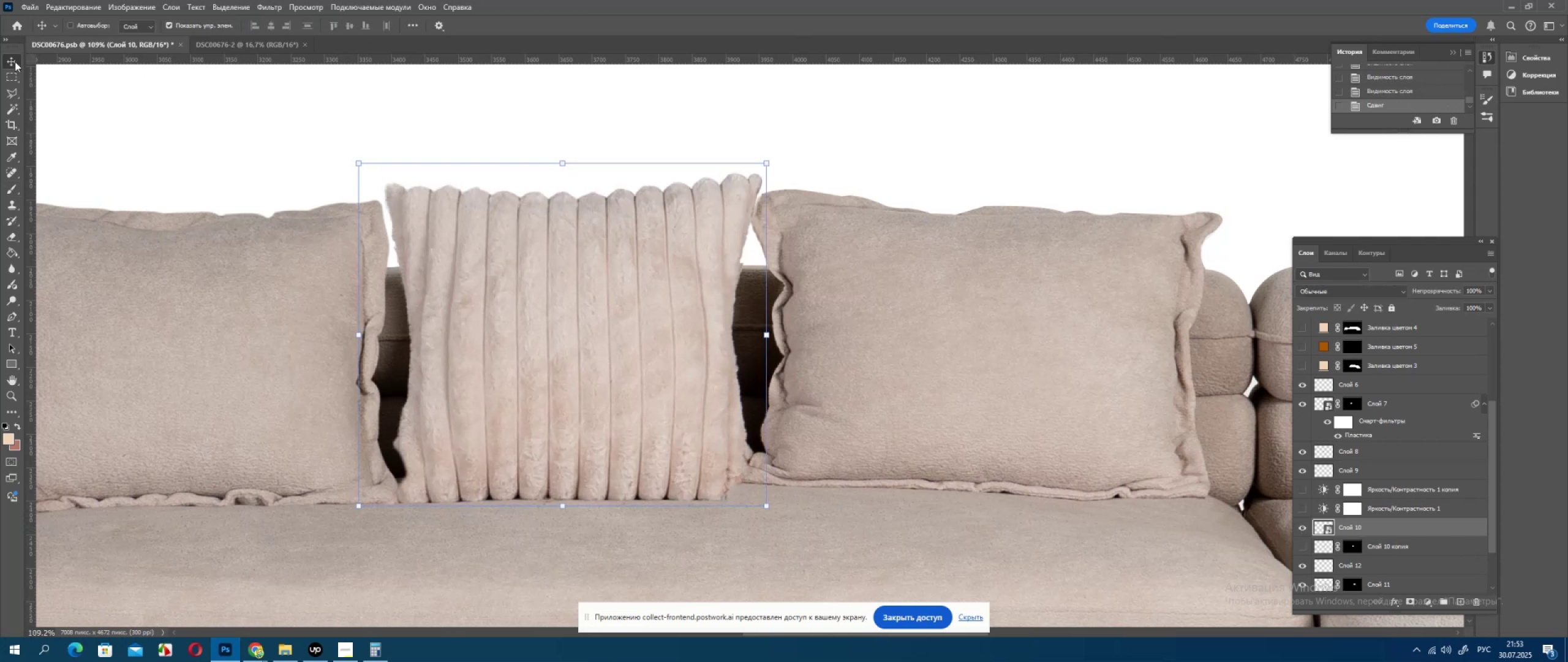 
key(ArrowRight)
 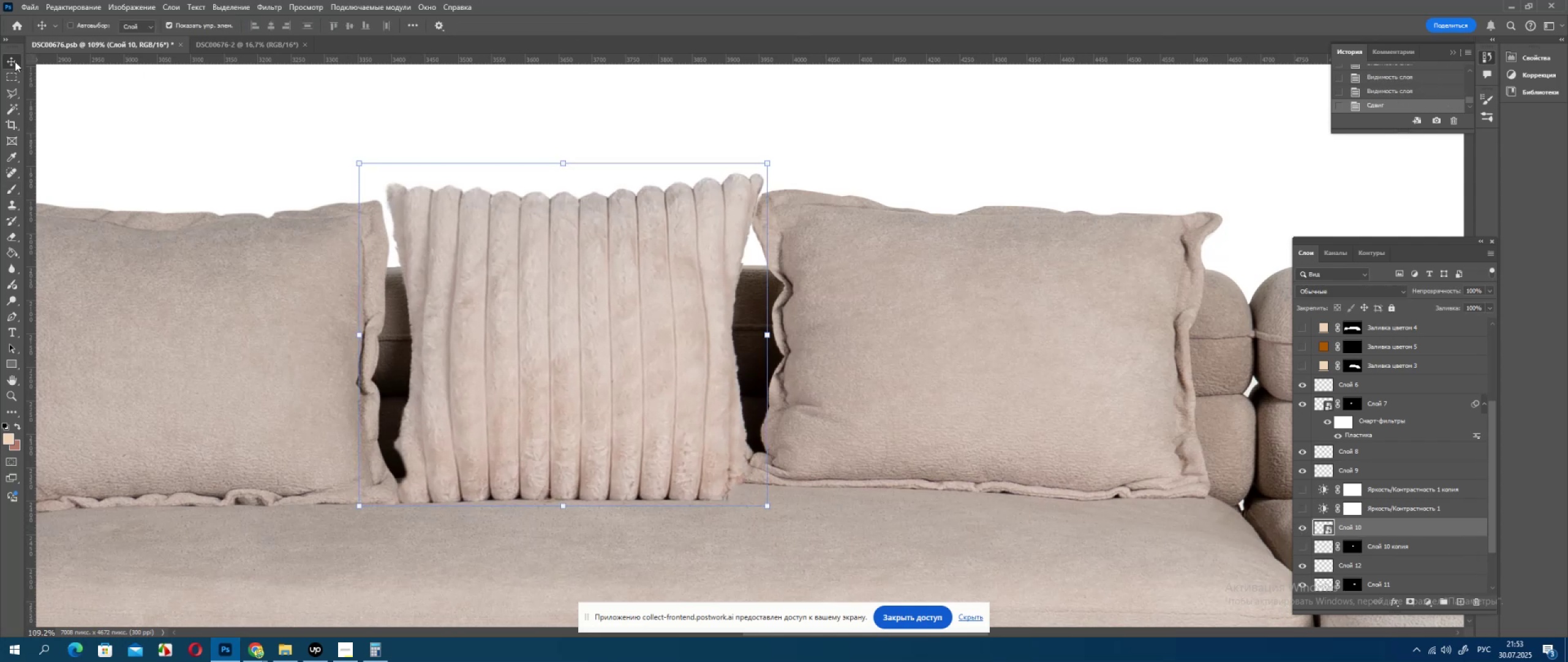 
key(ArrowRight)
 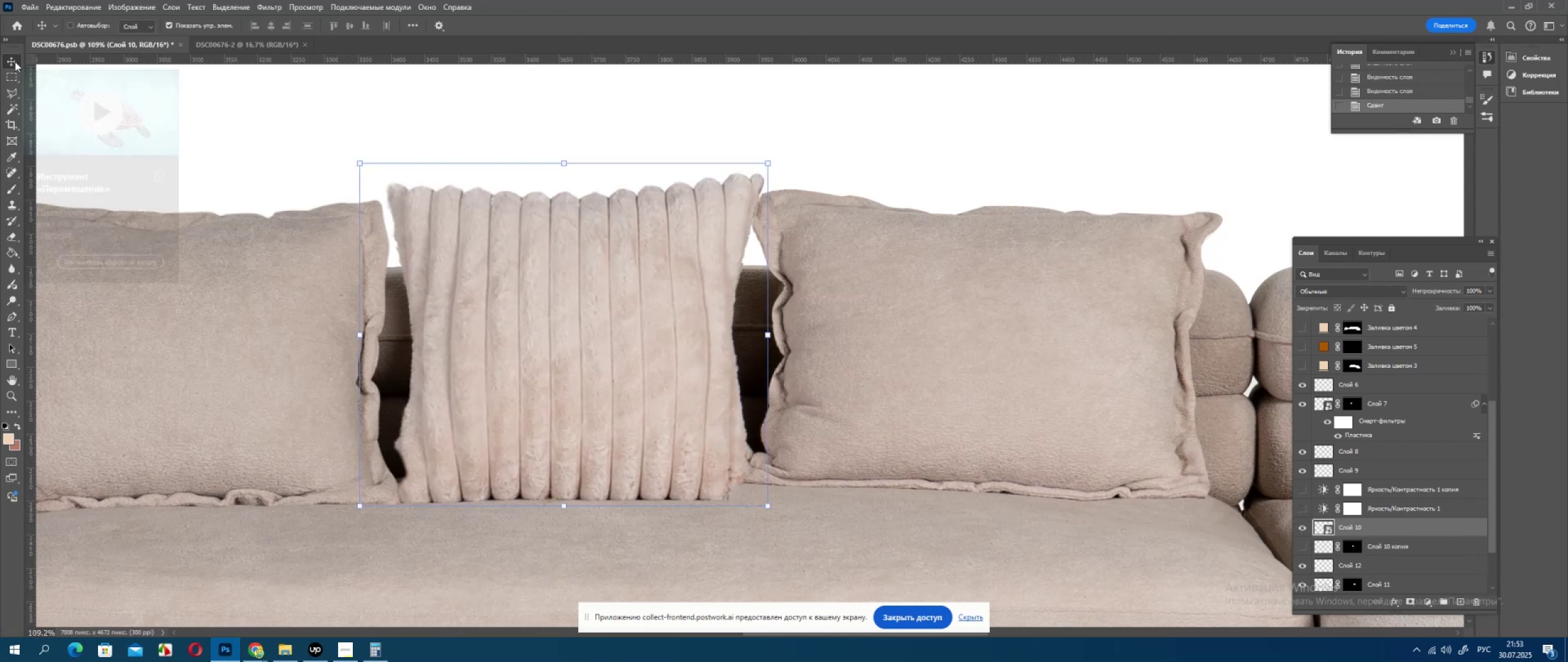 
key(ArrowRight)
 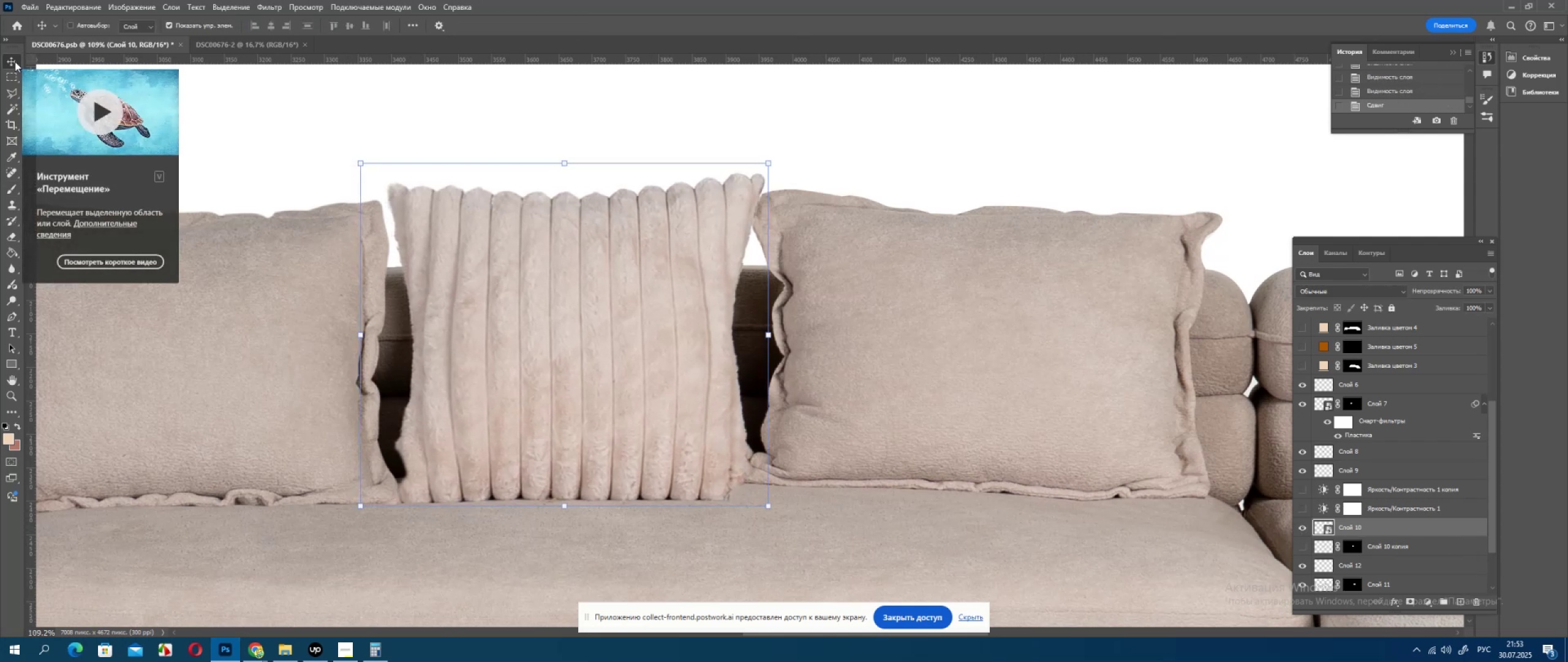 
key(ArrowRight)
 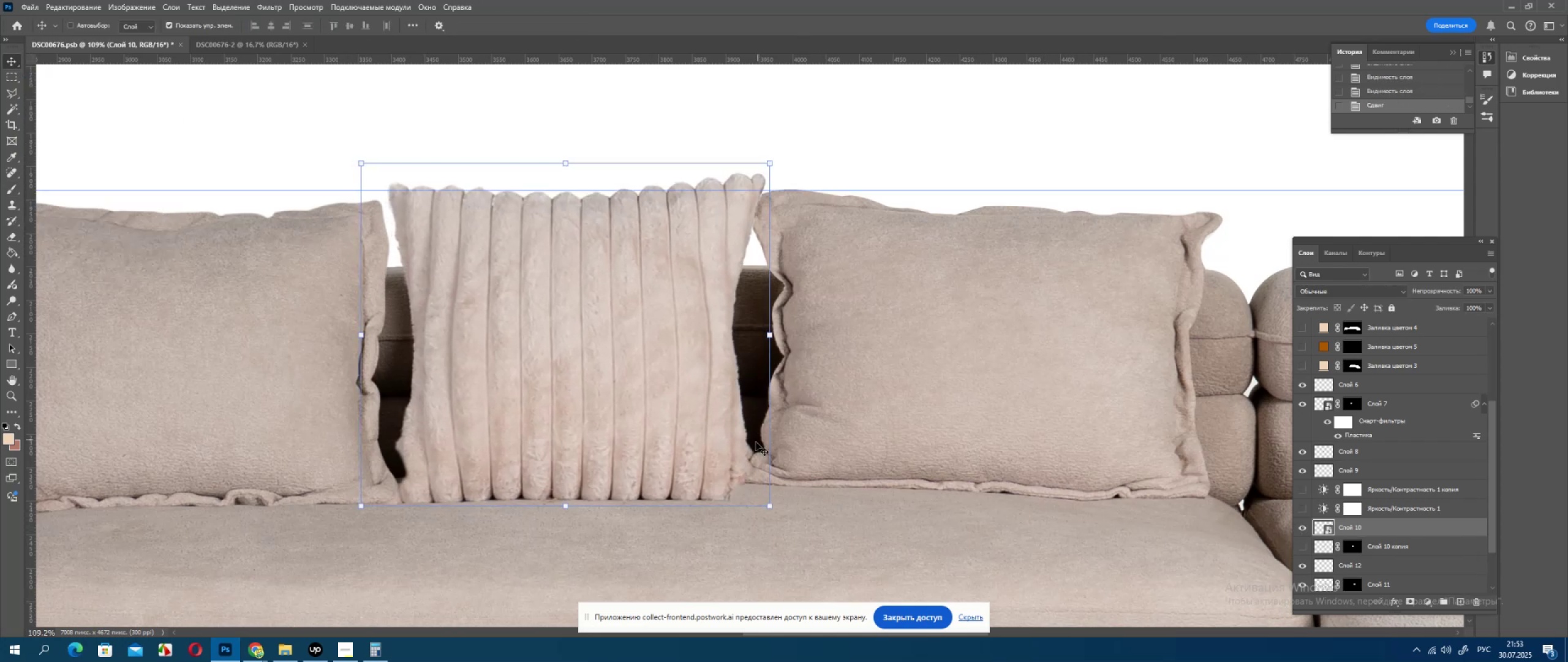 
hold_key(key=AltLeft, duration=0.64)
scroll: coordinate [750, 447], scroll_direction: down, amount: 12.0
 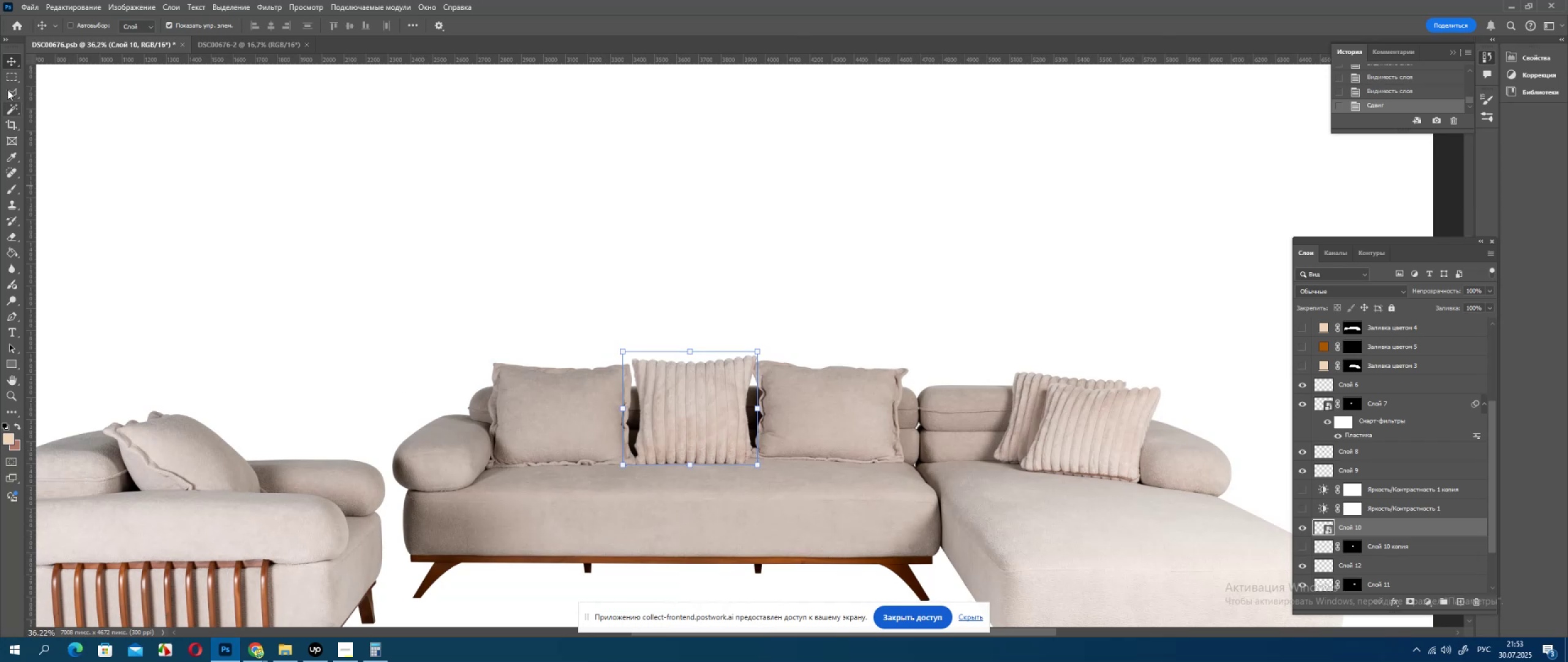 
left_click([7, 77])
 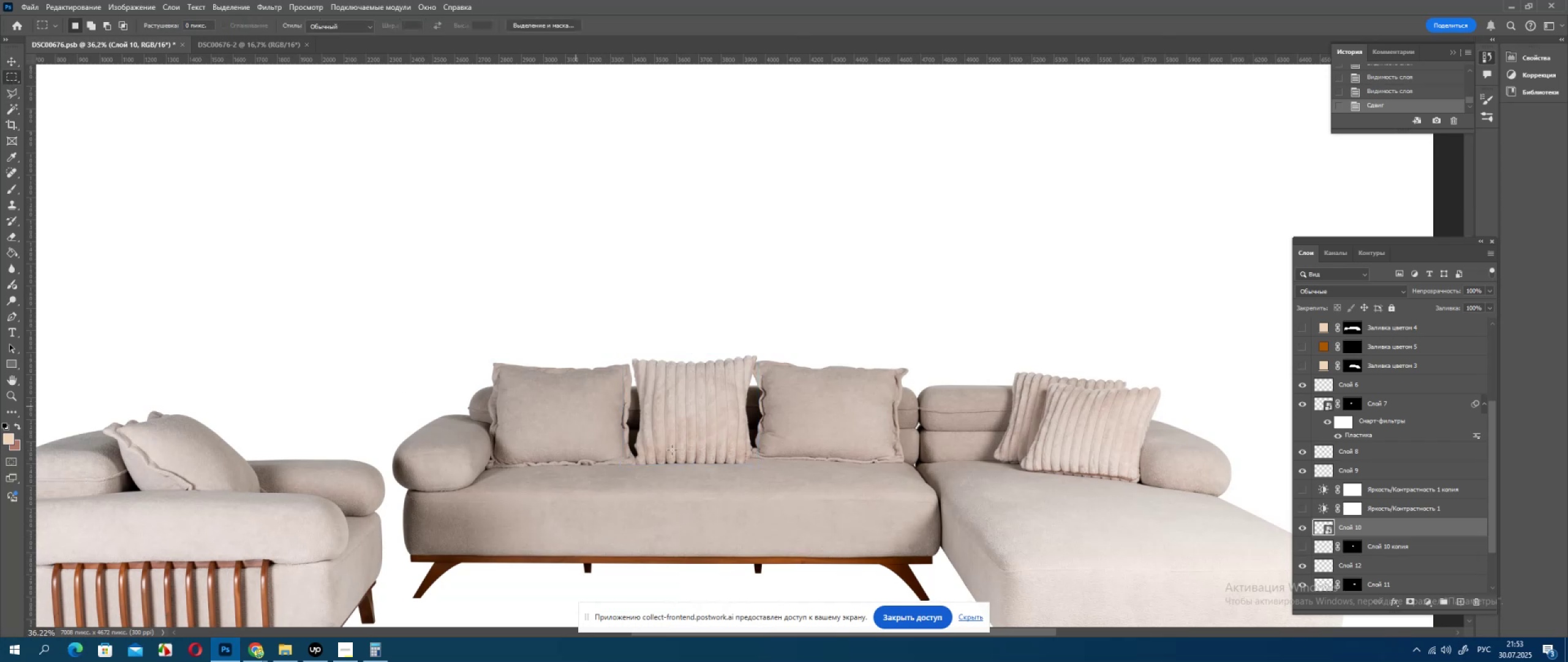 
scroll: coordinate [705, 477], scroll_direction: down, amount: 4.0
 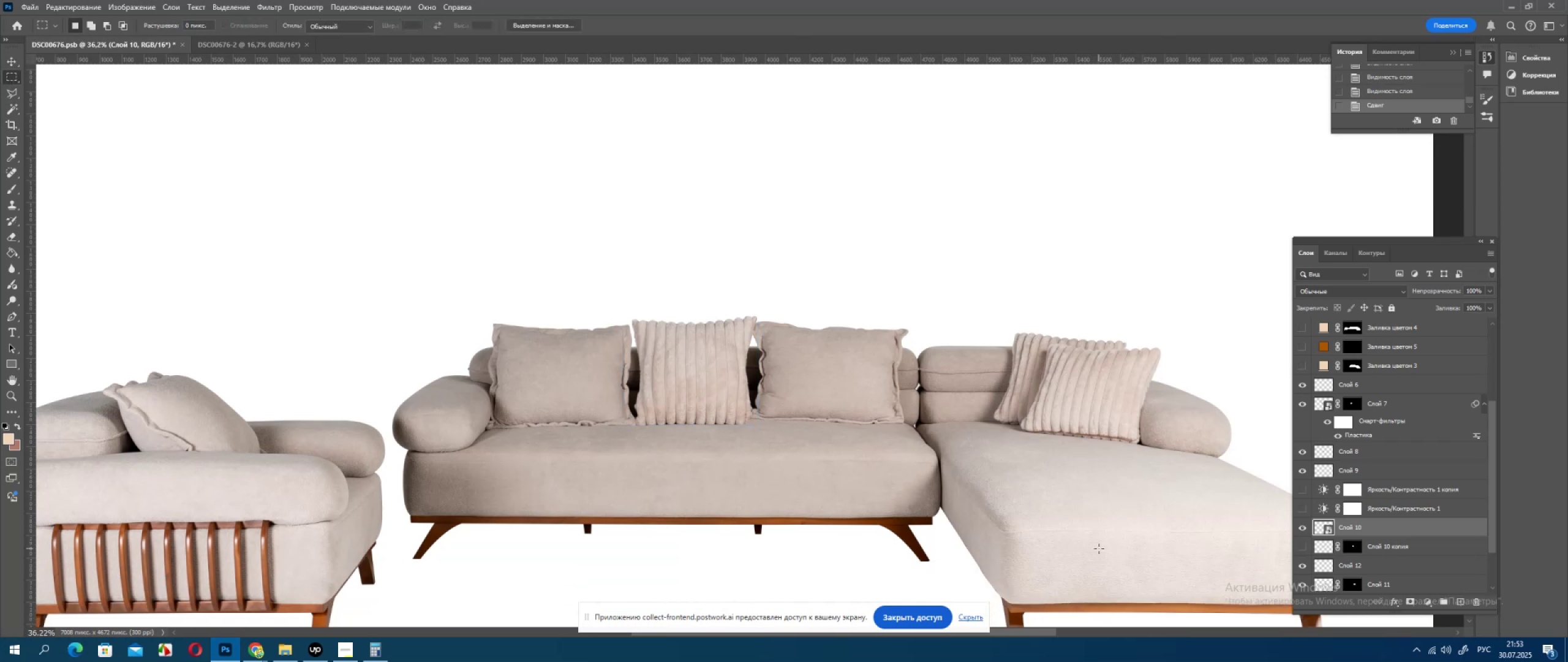 
key(Alt+AltLeft)
 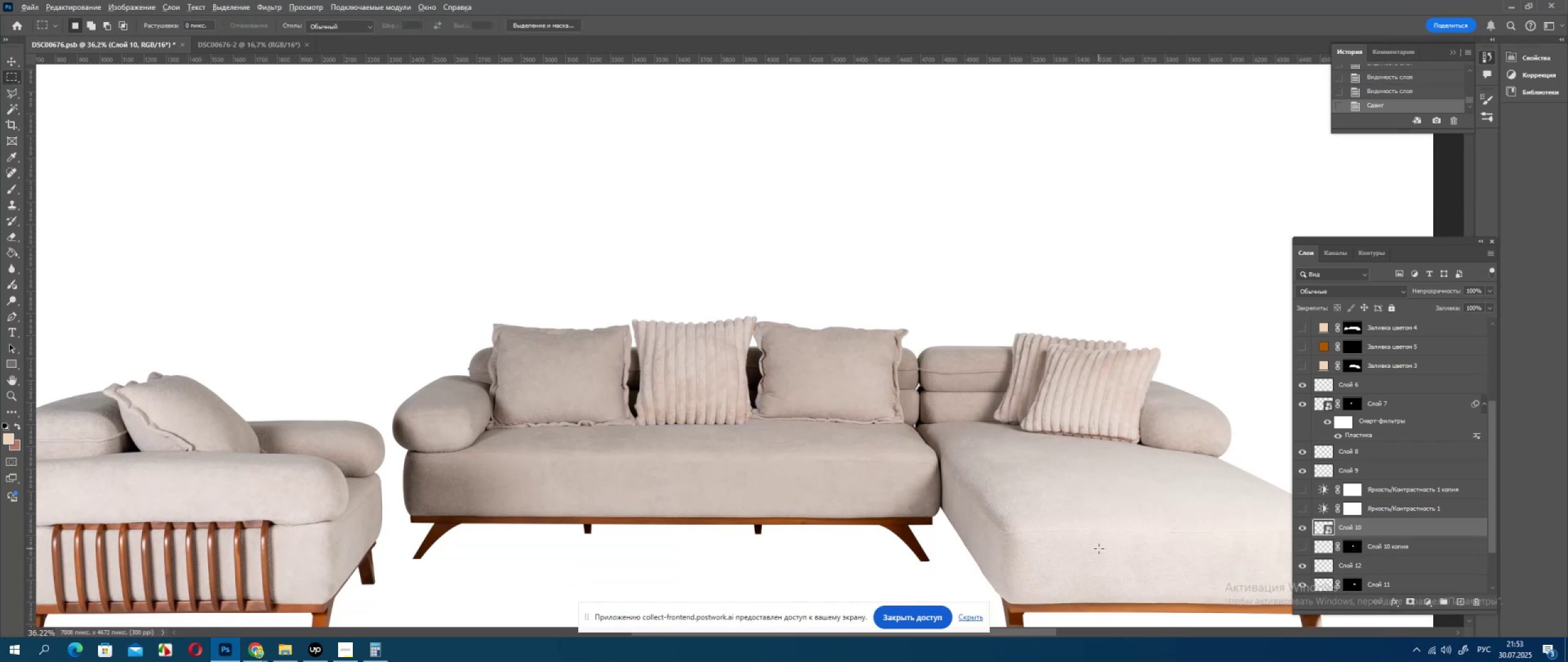 
scroll: coordinate [1099, 549], scroll_direction: down, amount: 4.0
 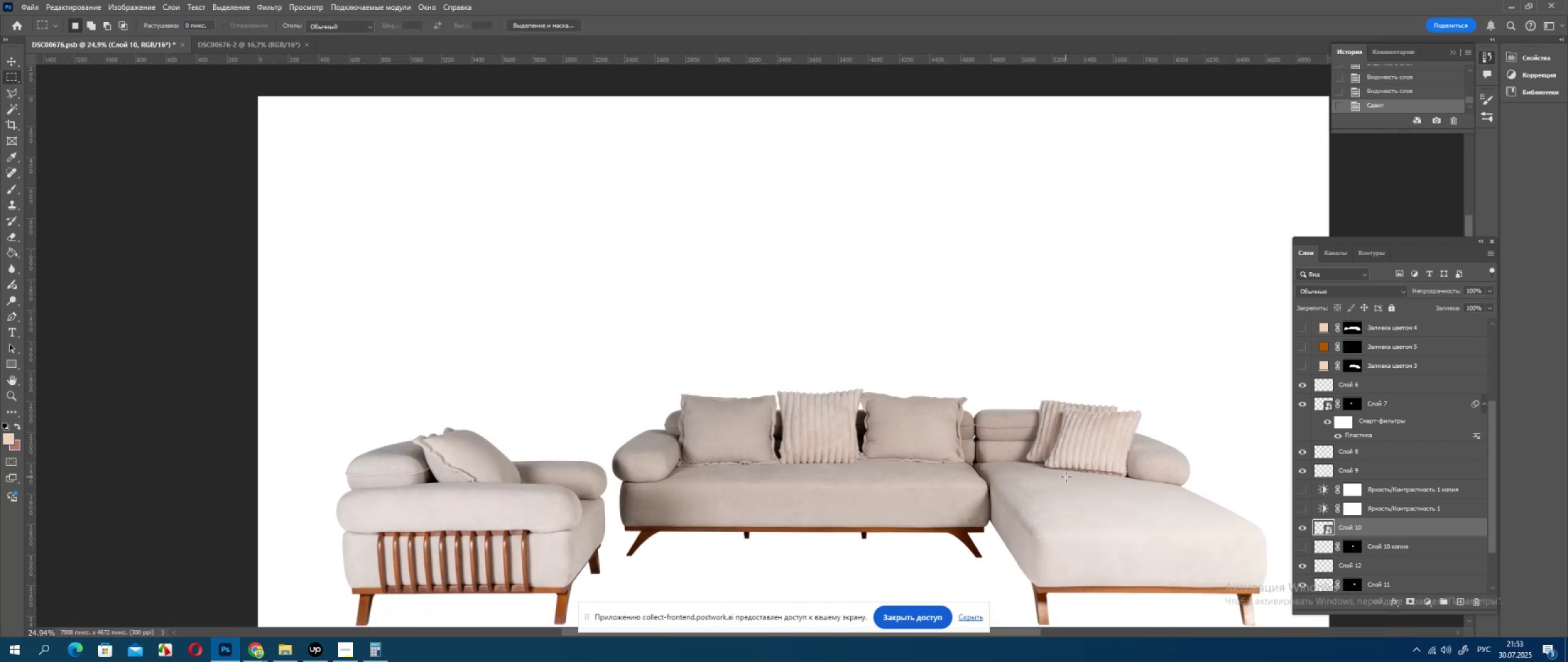 
hold_key(key=AltLeft, duration=0.45)
scroll: coordinate [1066, 477], scroll_direction: up, amount: 5.0
 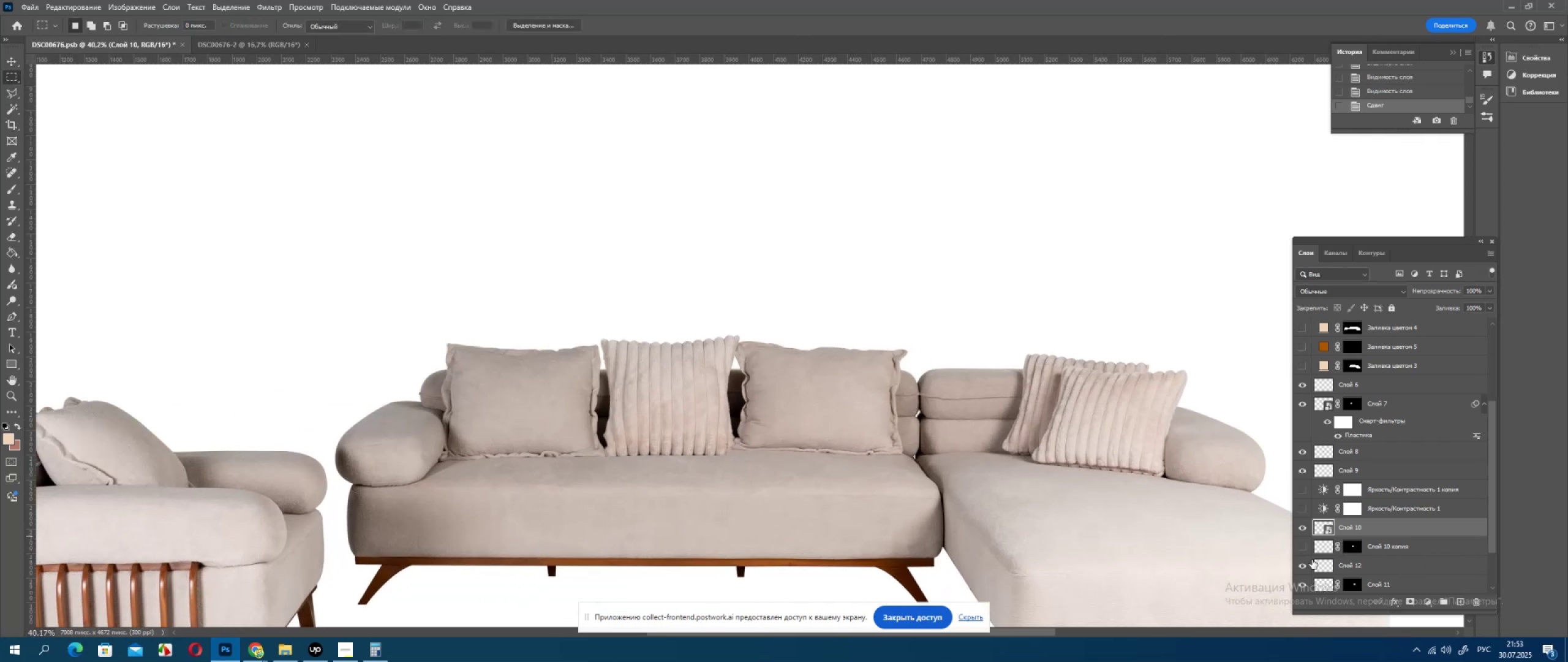 
left_click([1304, 567])
 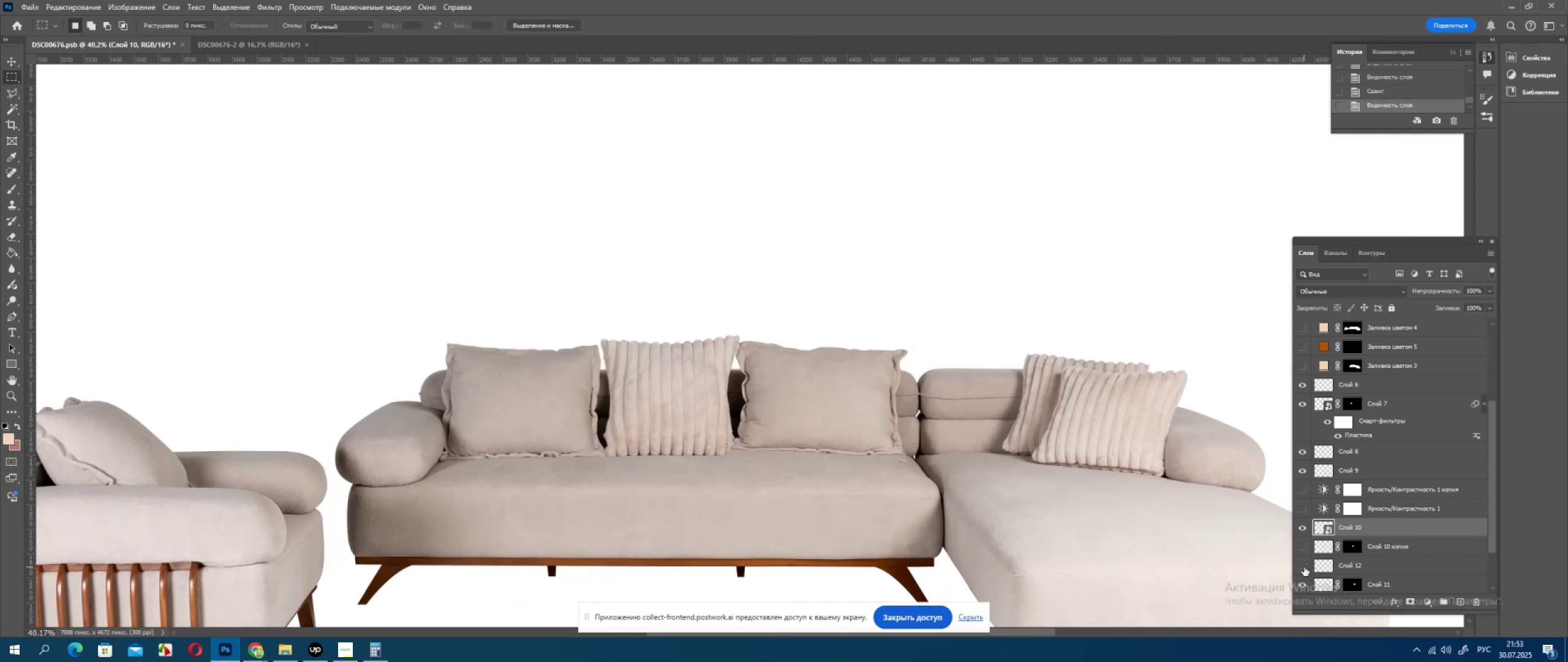 
left_click([1304, 567])
 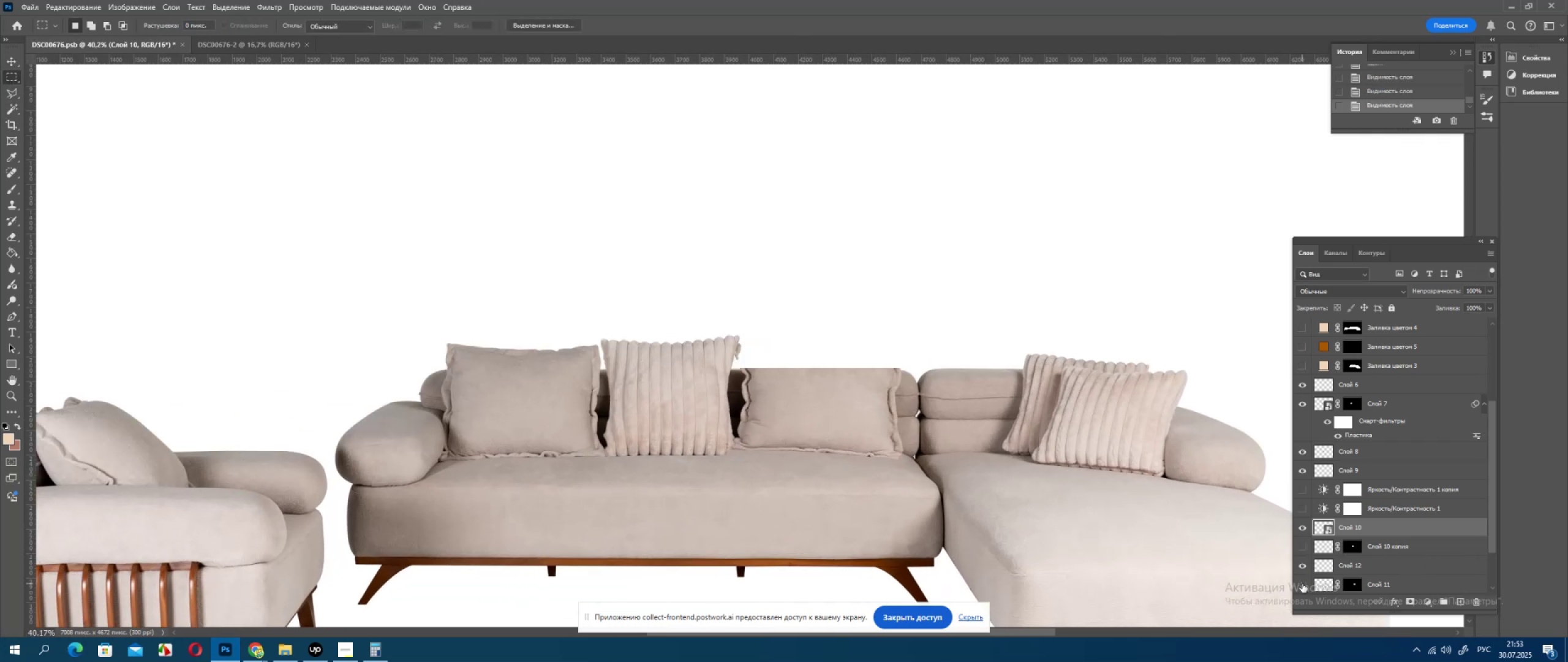 
double_click([1302, 584])
 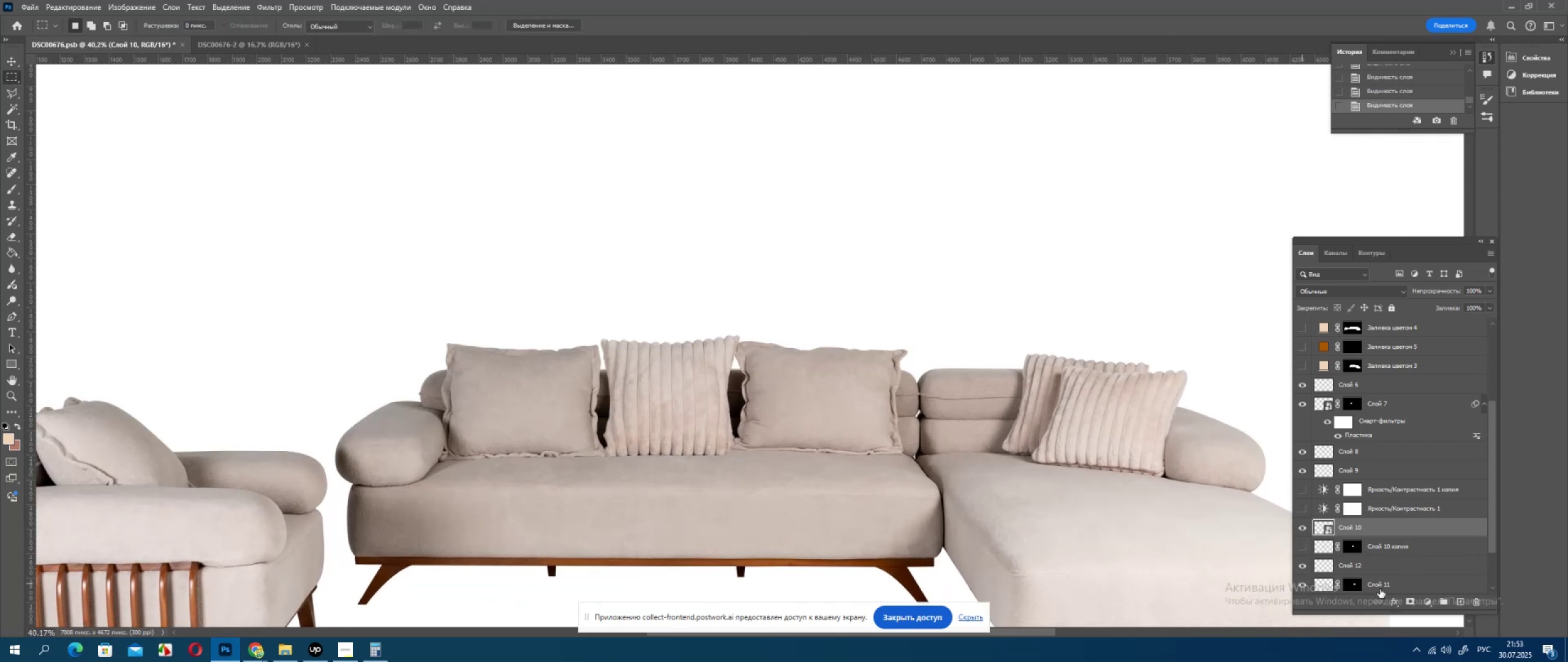 
hold_key(key=ShiftLeft, duration=0.38)
left_click([1369, 547])
 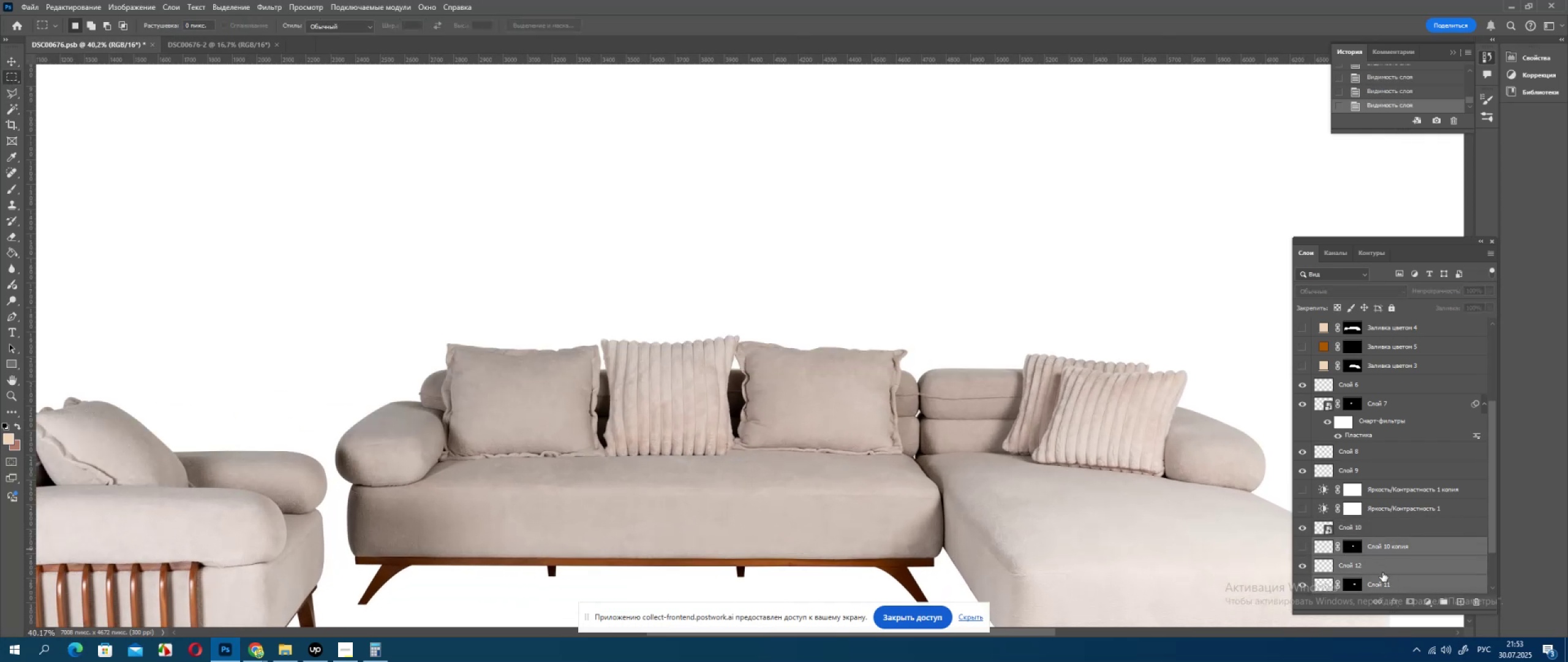 
left_click([1383, 571])
 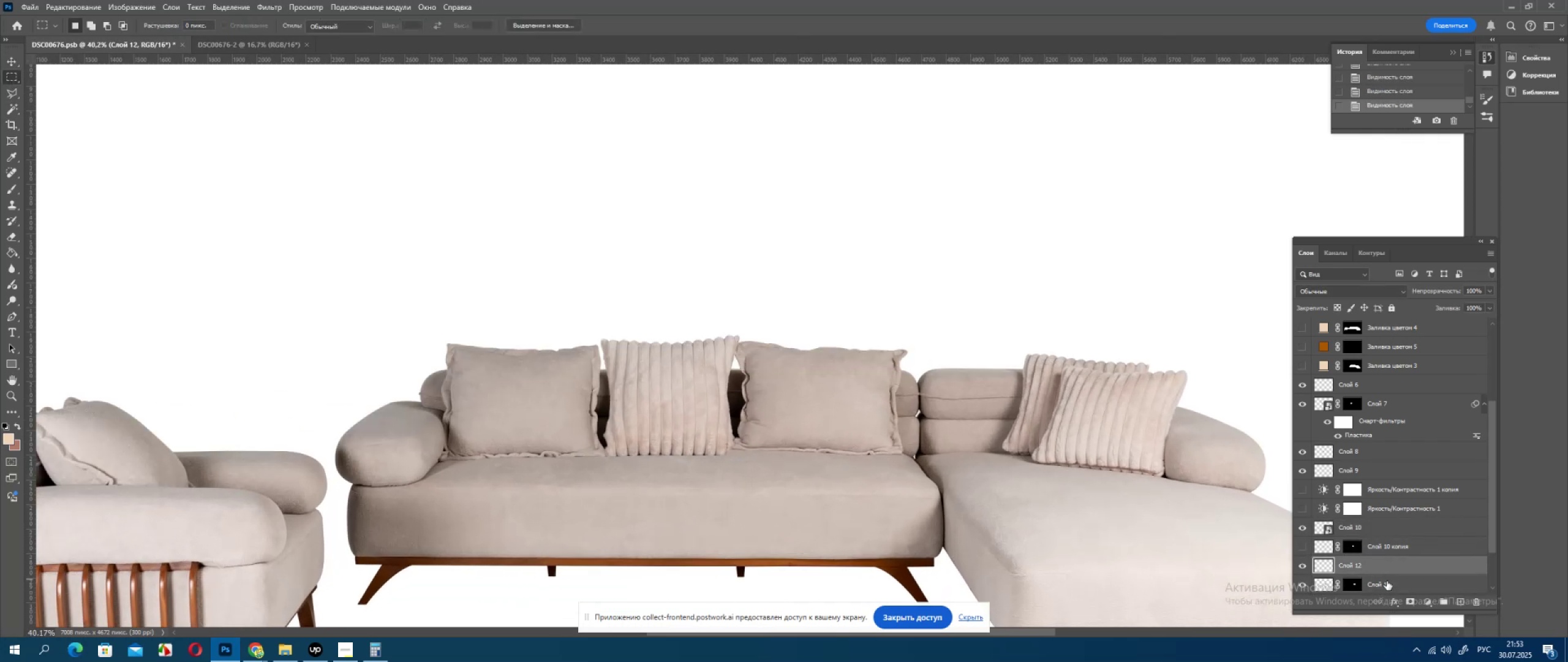 
key(Control+ControlLeft)
 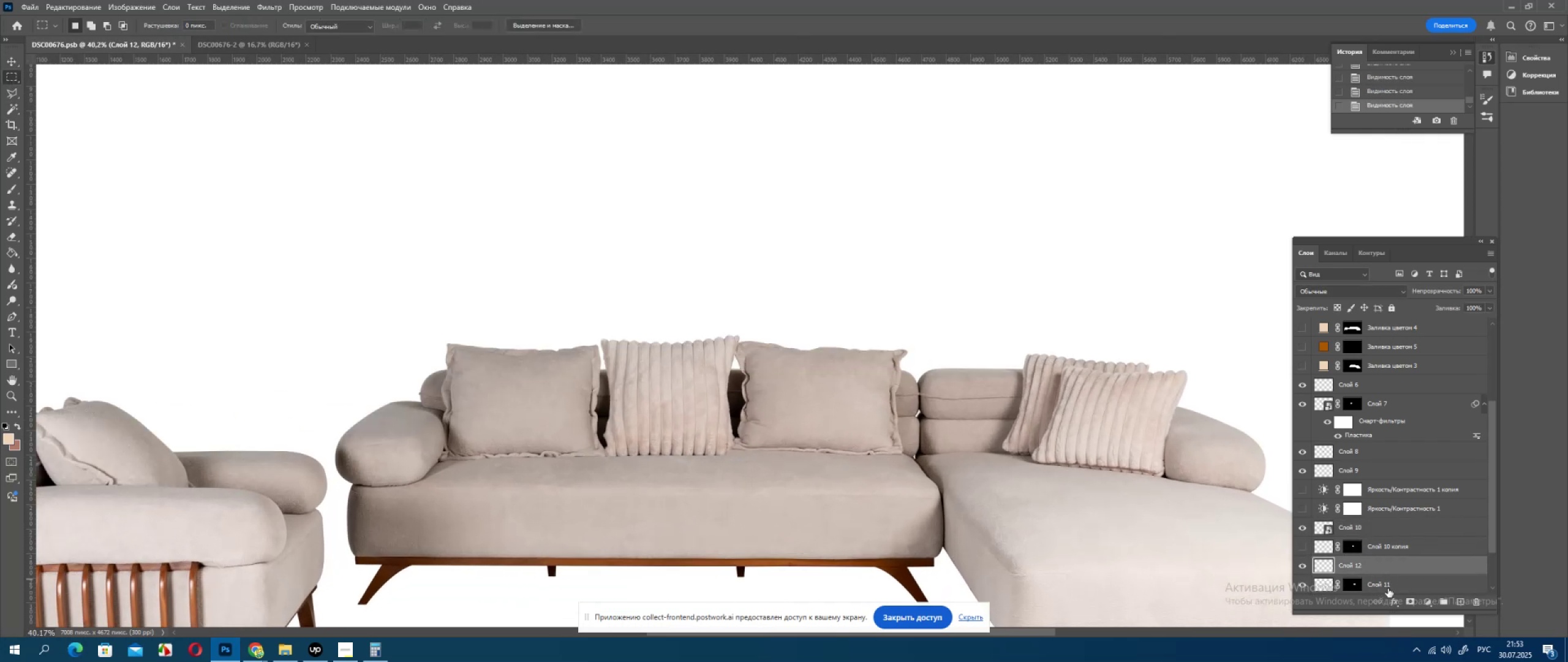 
double_click([1388, 588])
 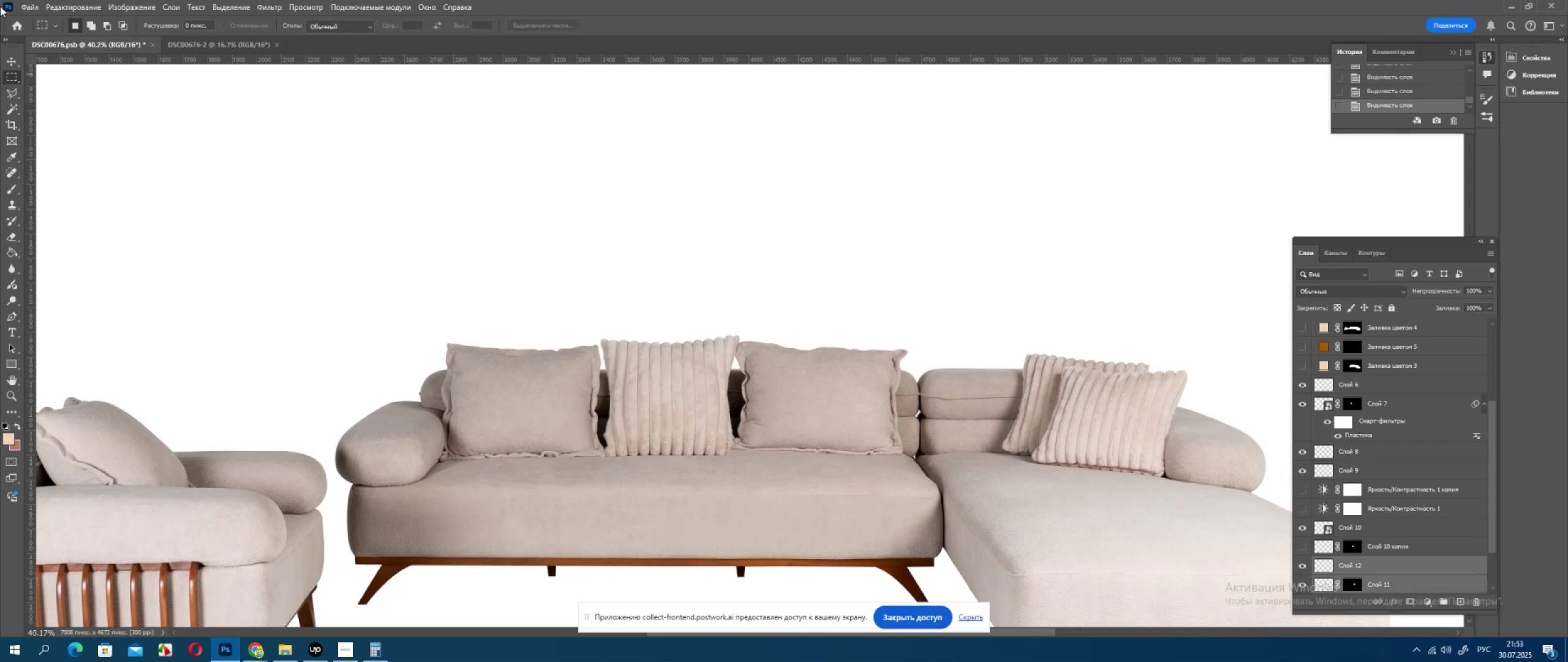 
left_click([17, 60])
 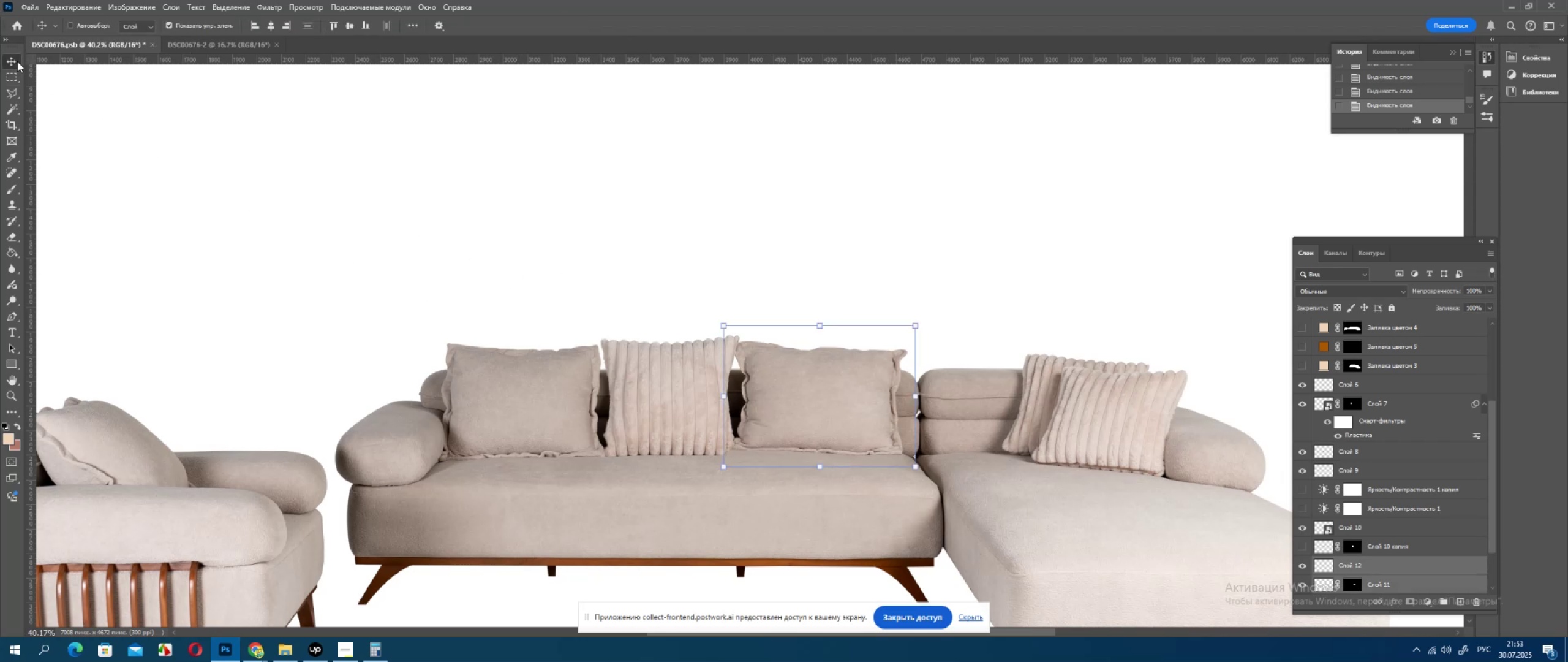 
key(ArrowDown)
 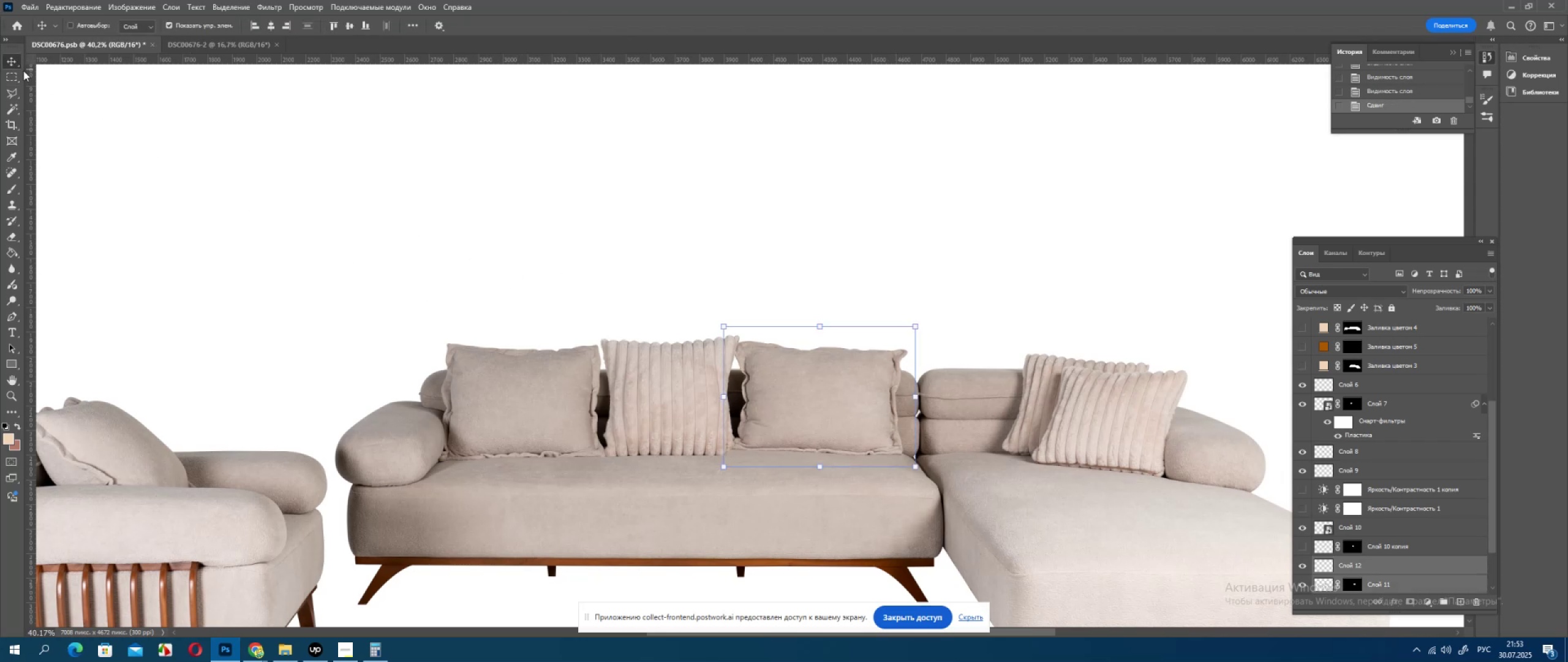 
key(ArrowDown)
 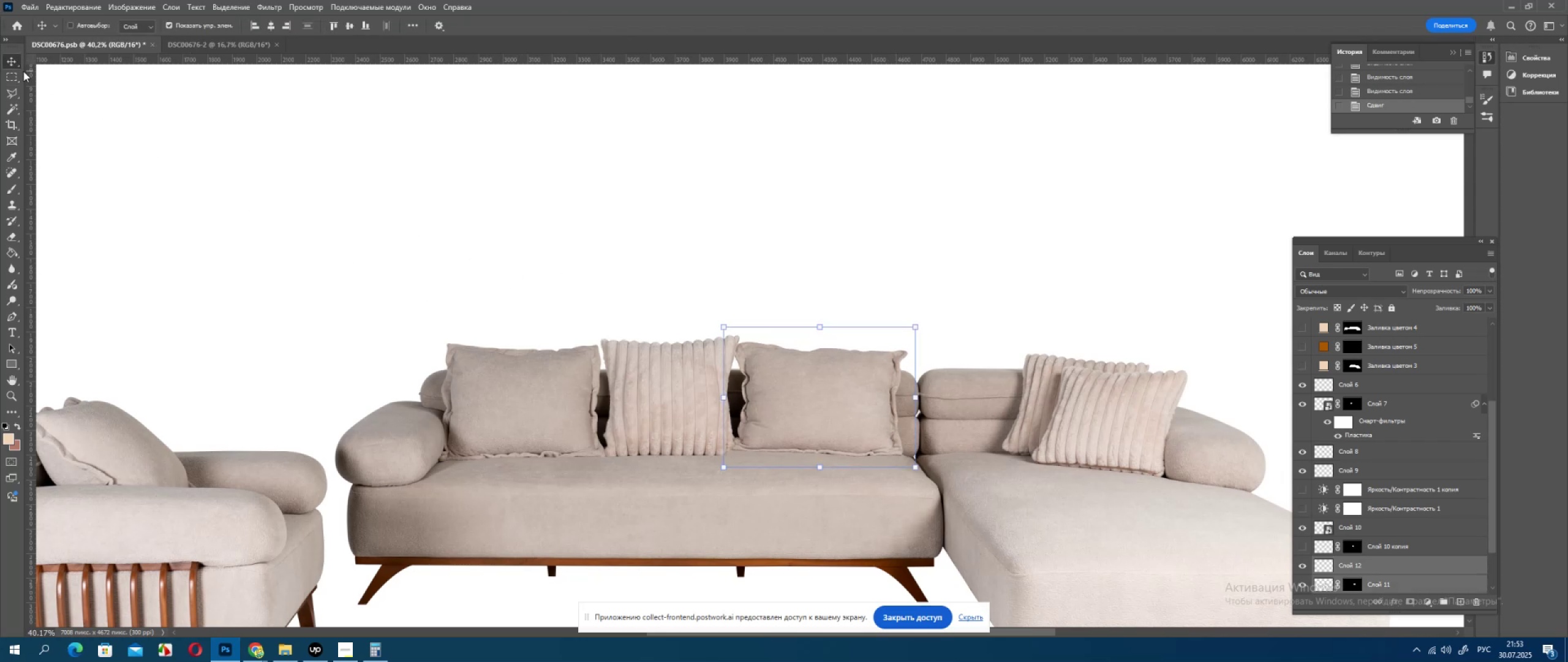 
key(ArrowDown)
 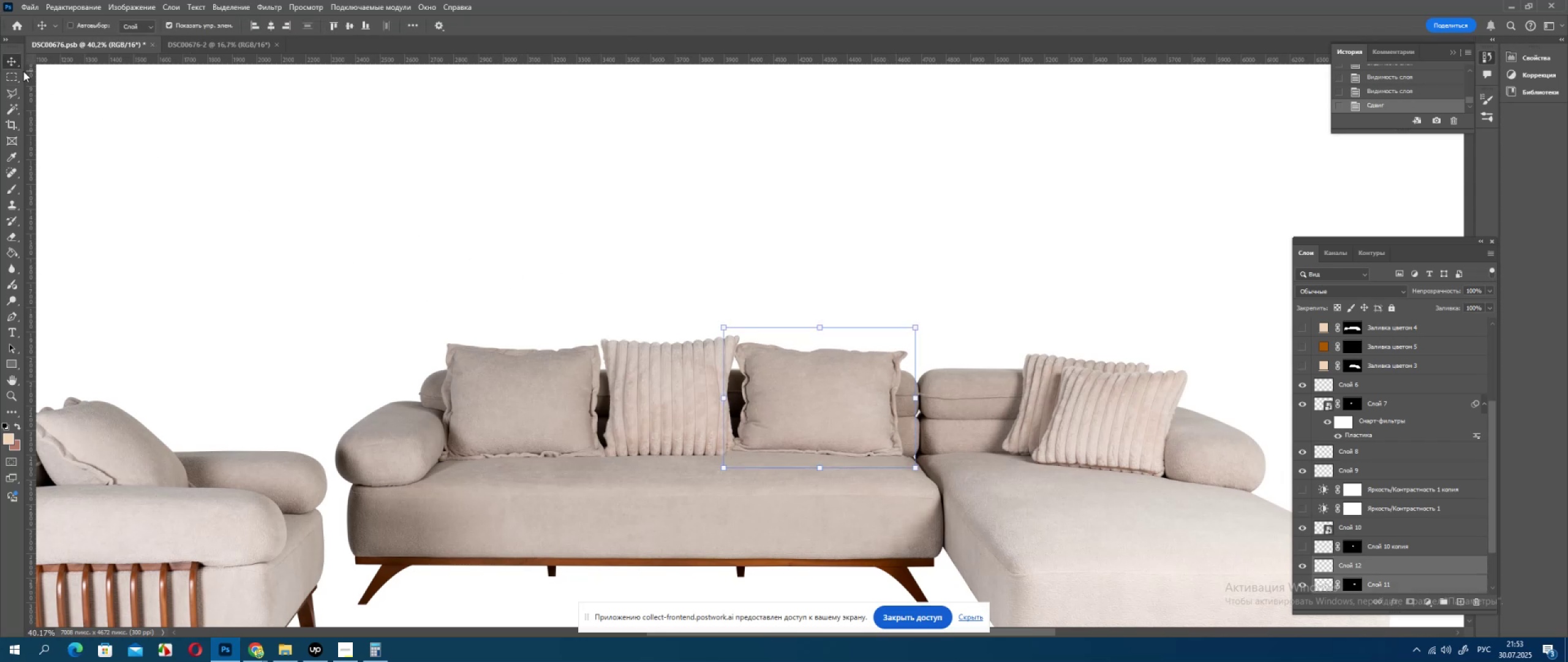 
key(ArrowDown)
 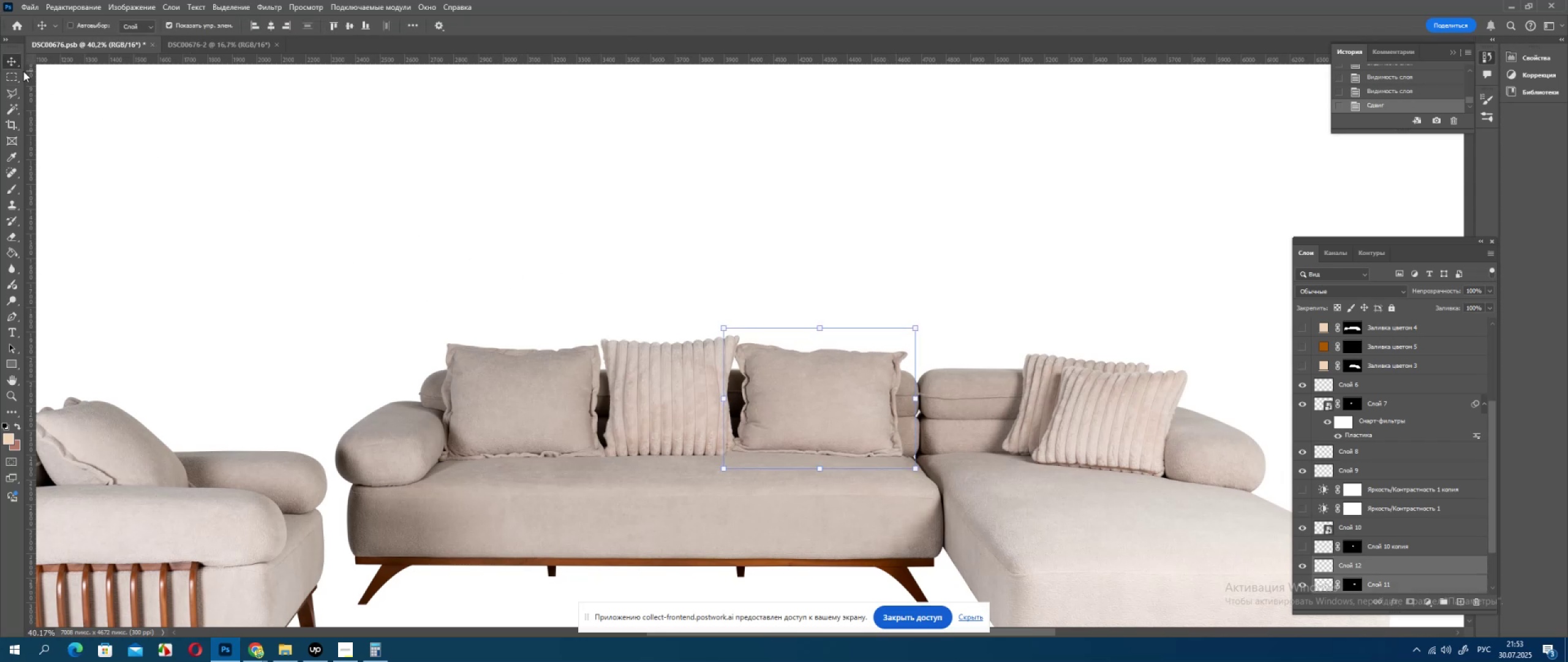 
key(ArrowDown)
 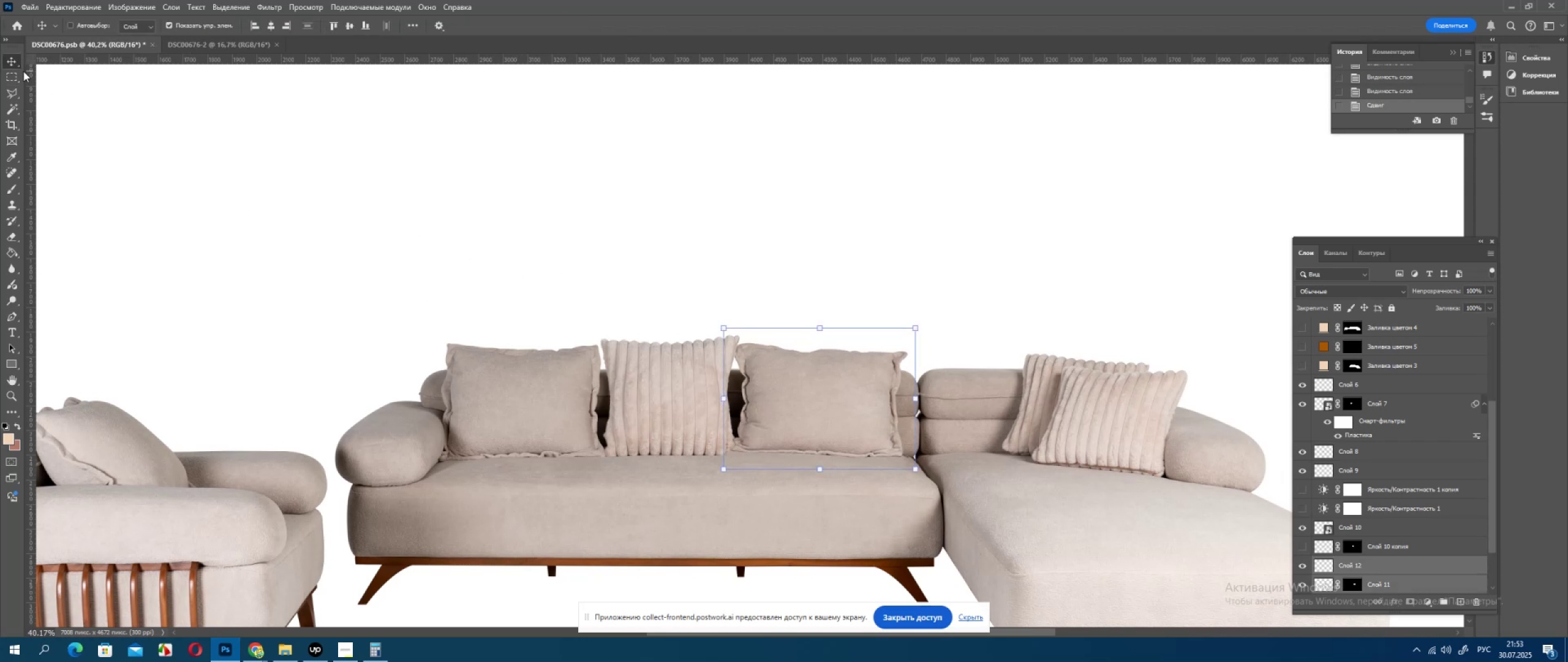 
key(ArrowDown)
 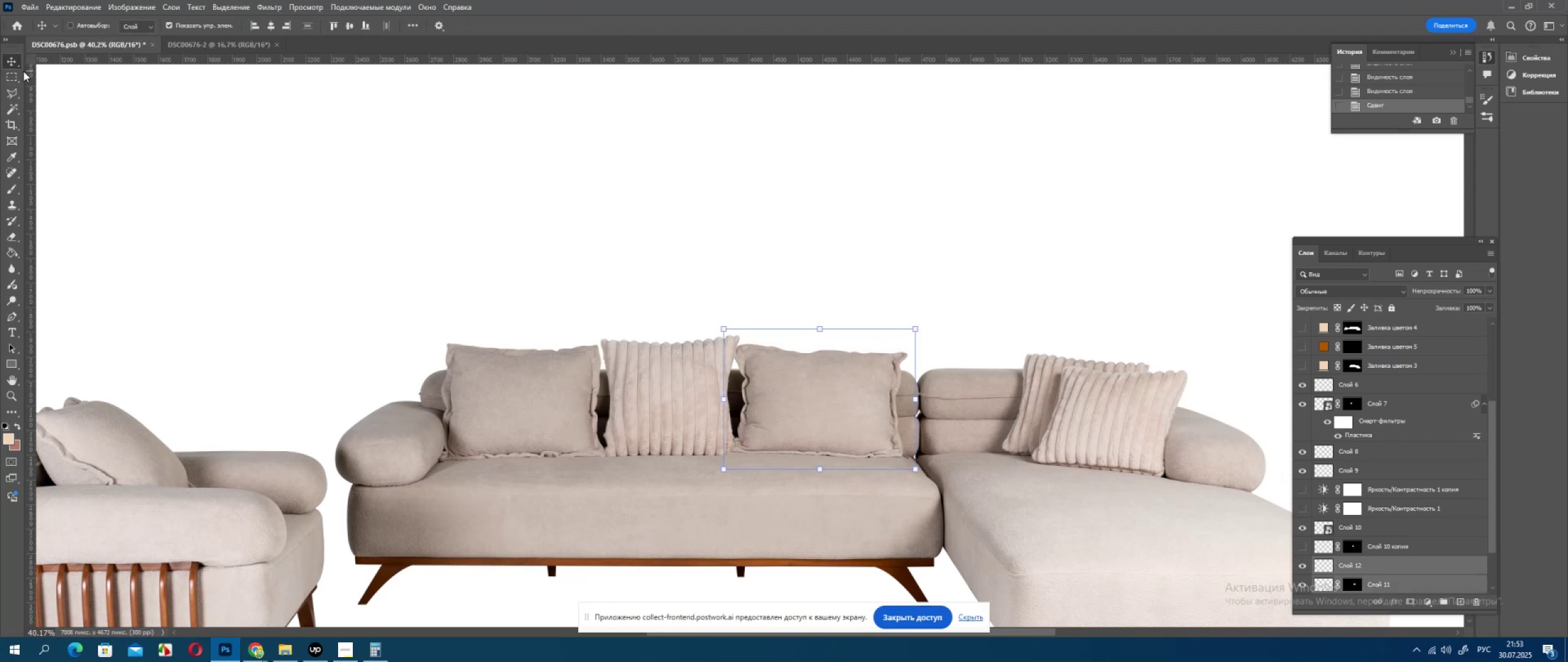 
key(ArrowDown)
 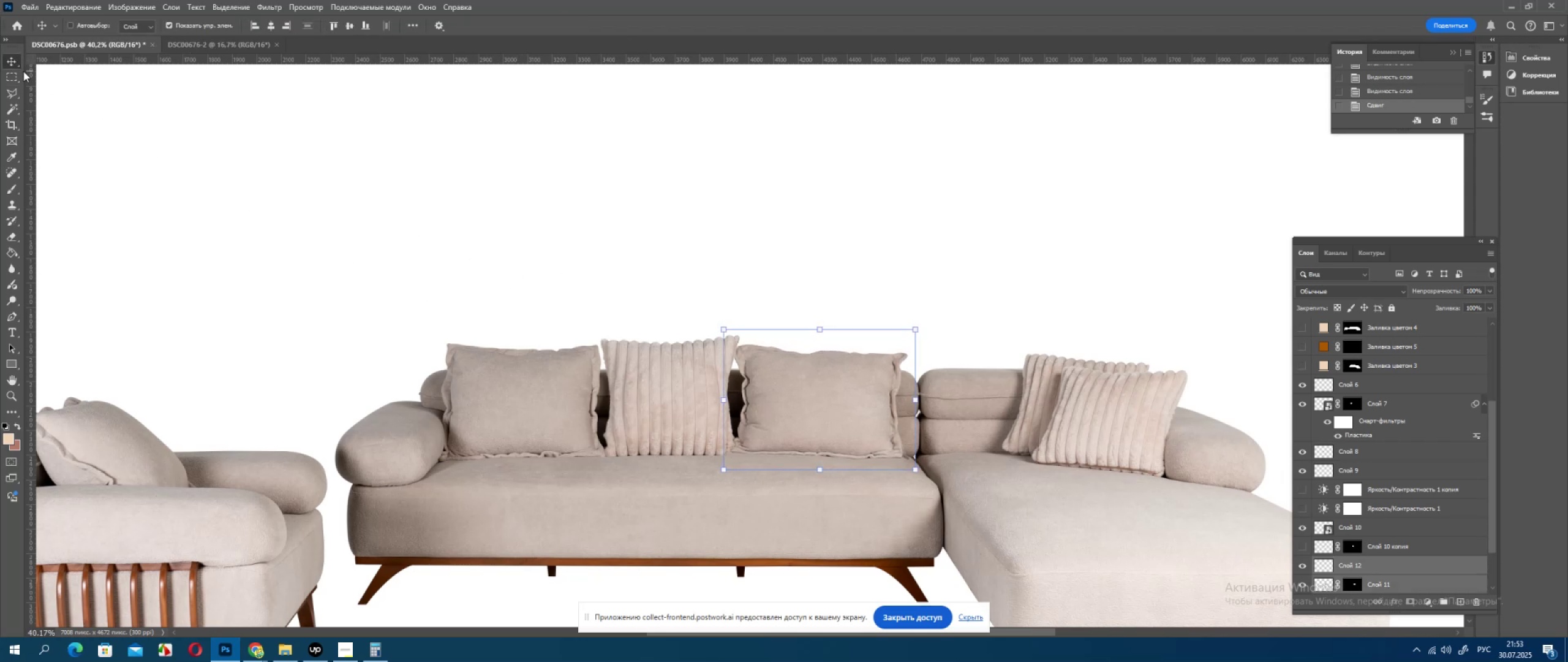 
key(ArrowDown)
 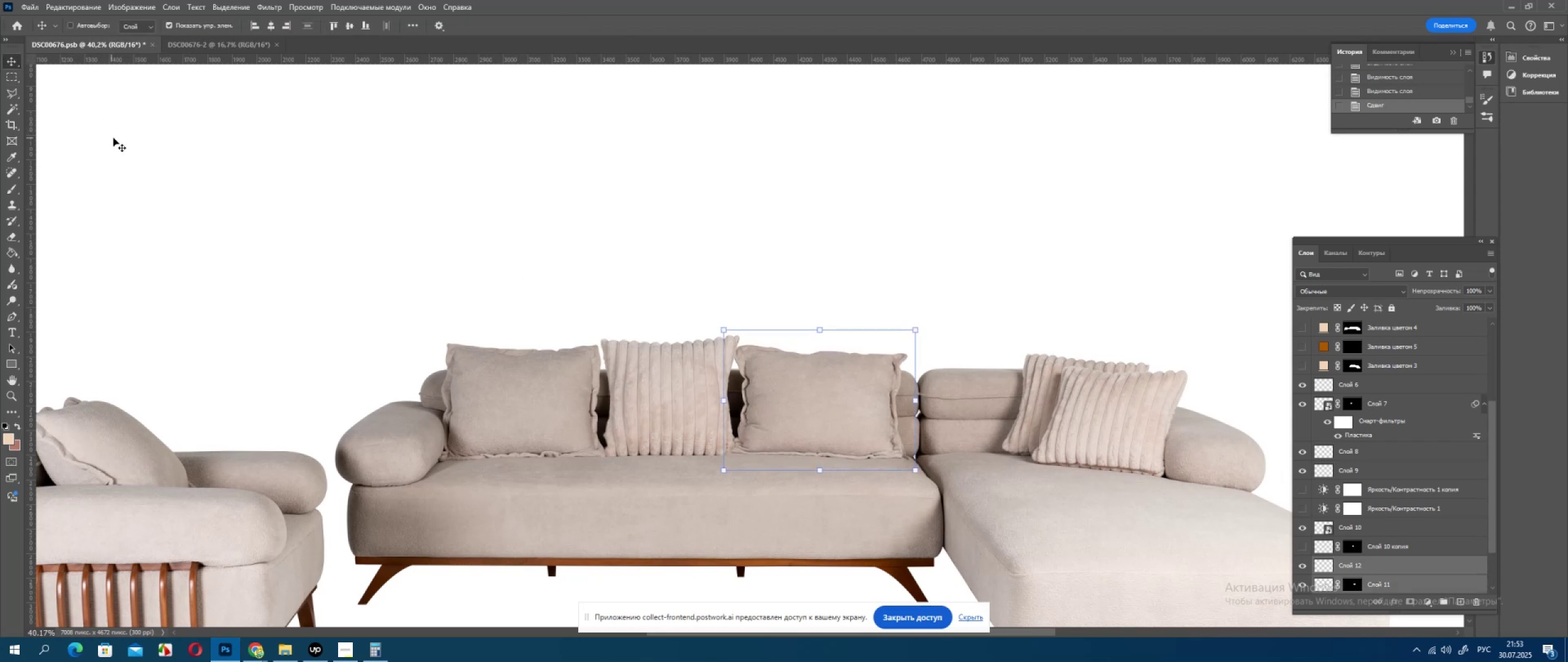 
wait(8.65)
 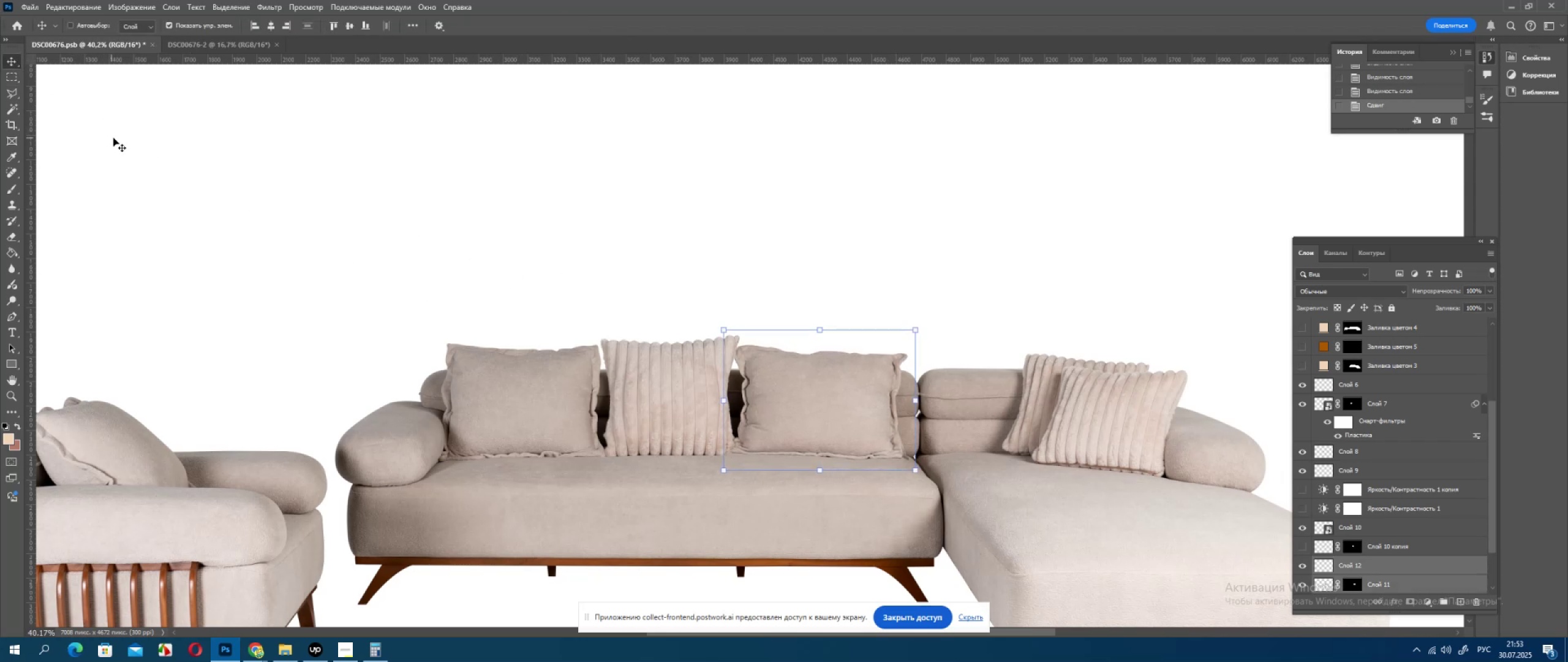 
key(Alt+AltLeft)
 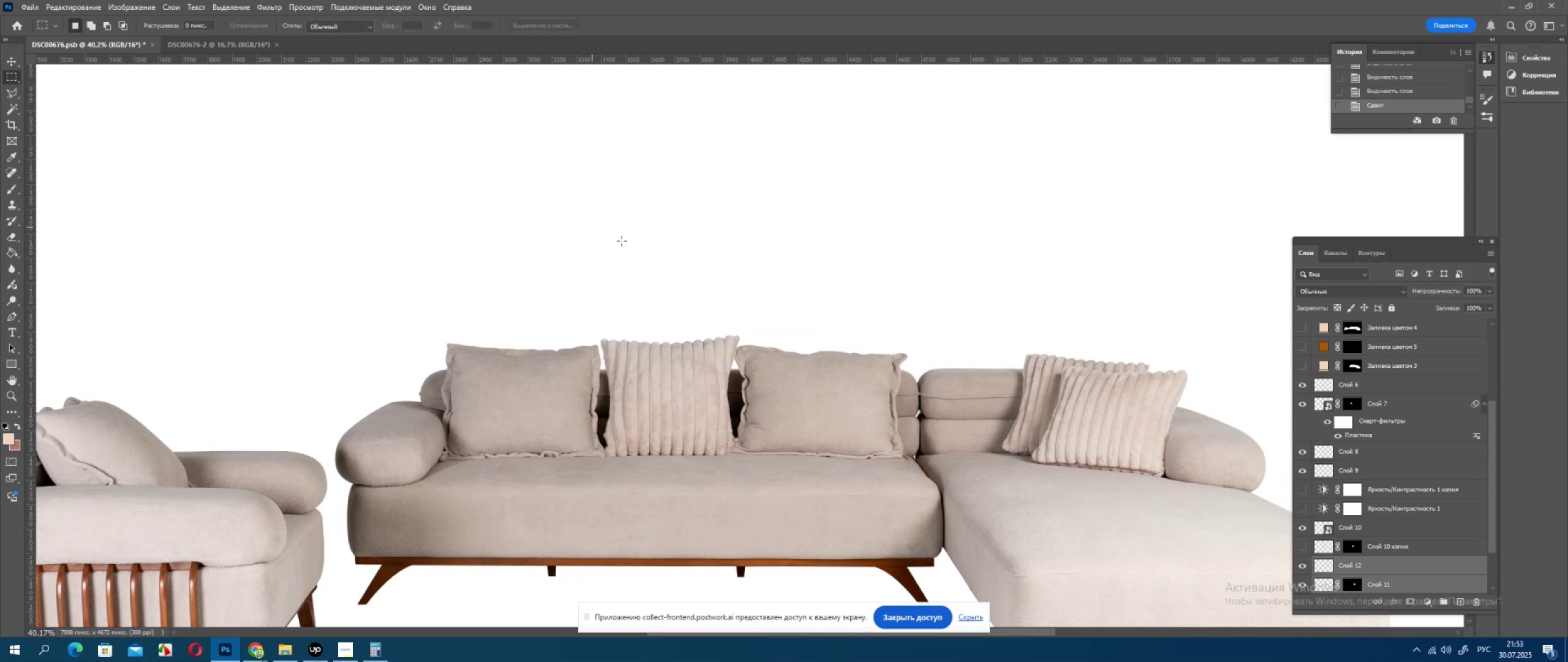 
scroll: coordinate [624, 242], scroll_direction: down, amount: 4.0
 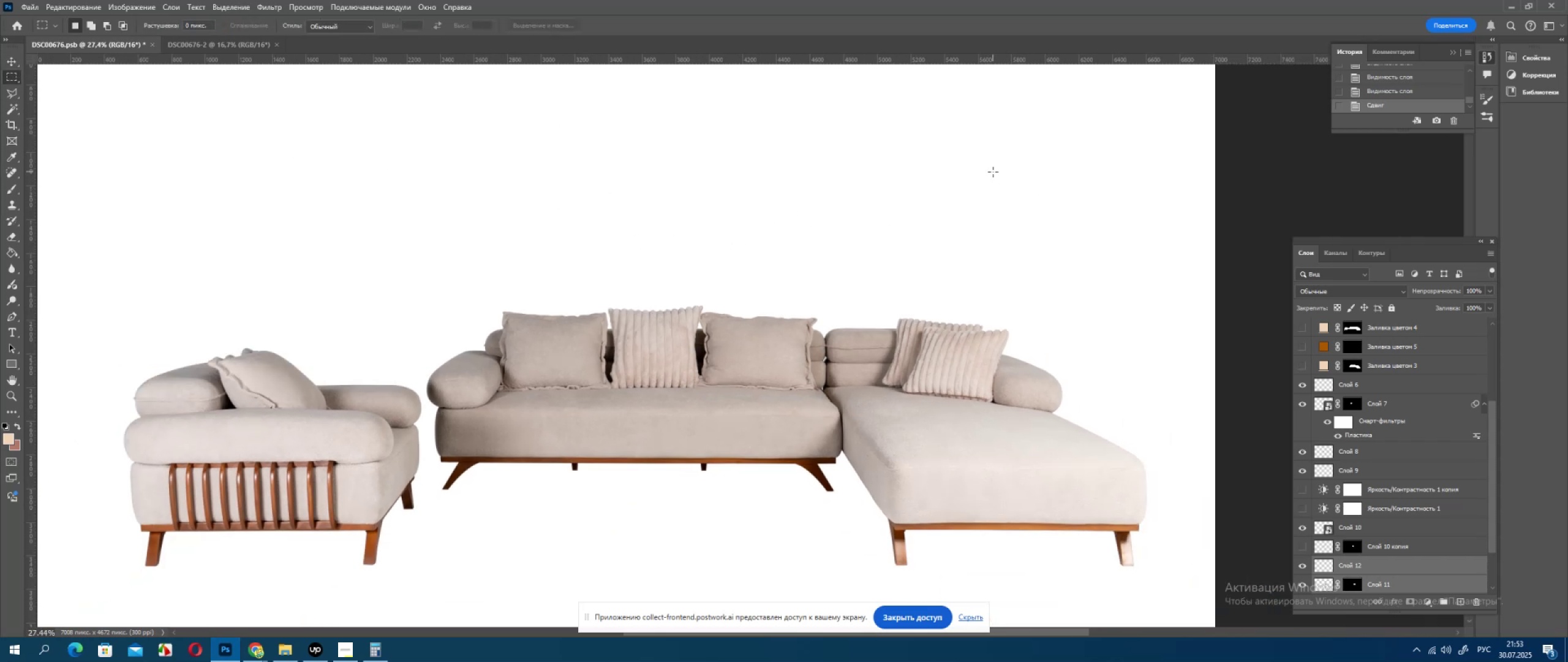 
left_click([1397, 80])
 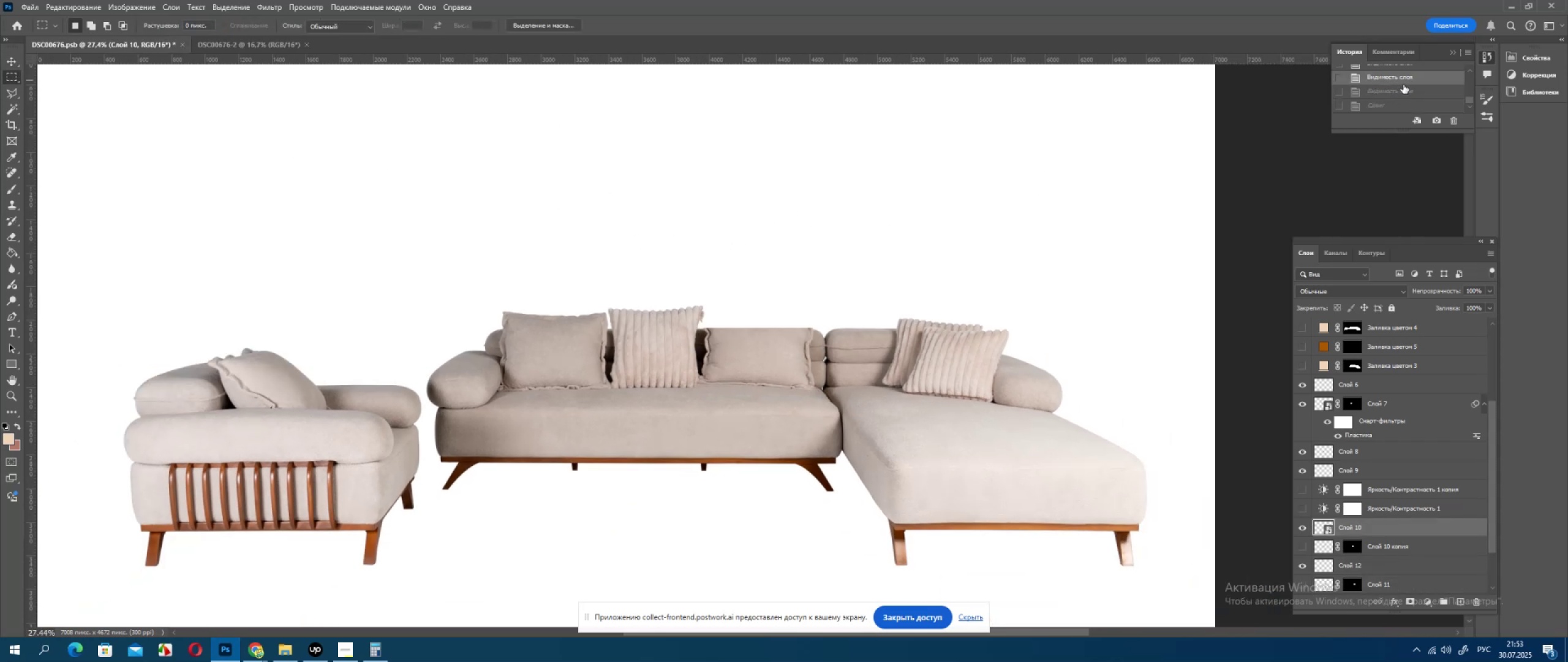 
scroll: coordinate [1403, 85], scroll_direction: up, amount: 1.0
 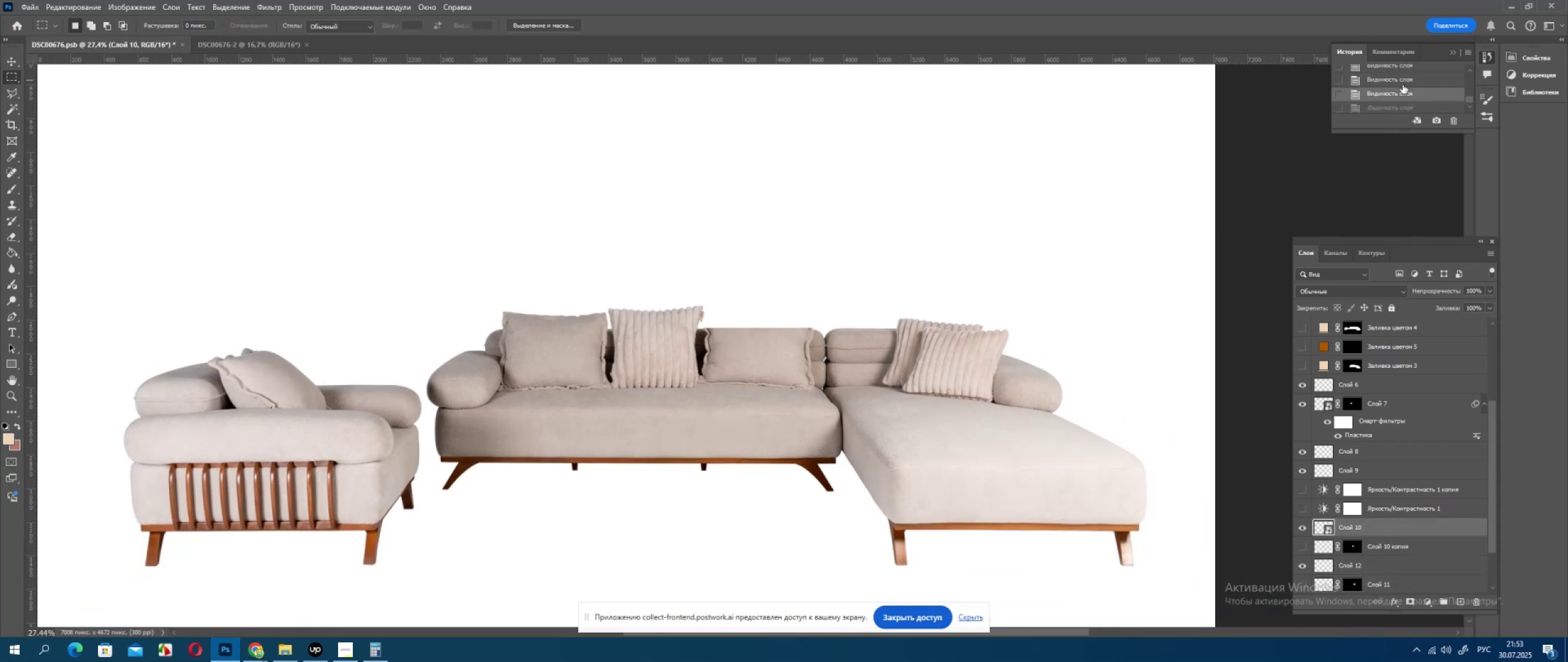 
left_click([1403, 85])
 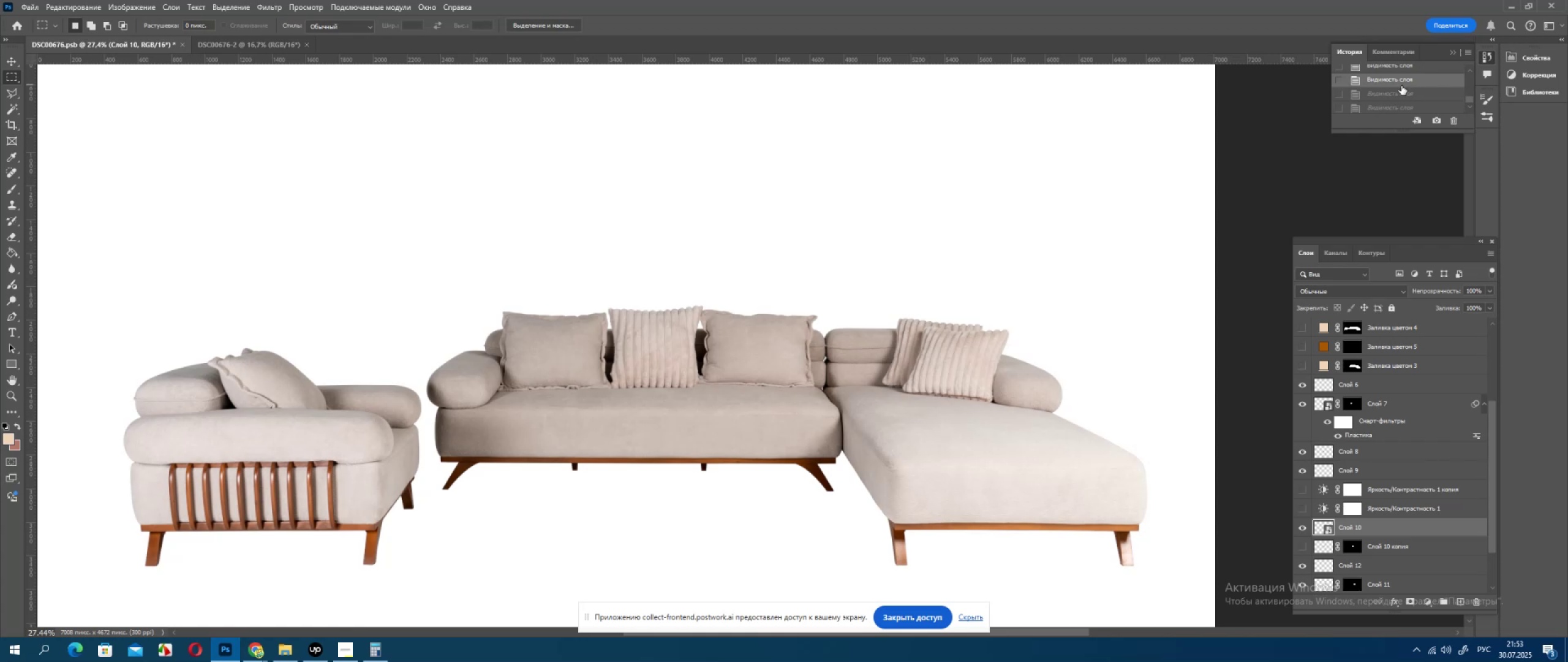 
scroll: coordinate [1401, 89], scroll_direction: down, amount: 2.0
 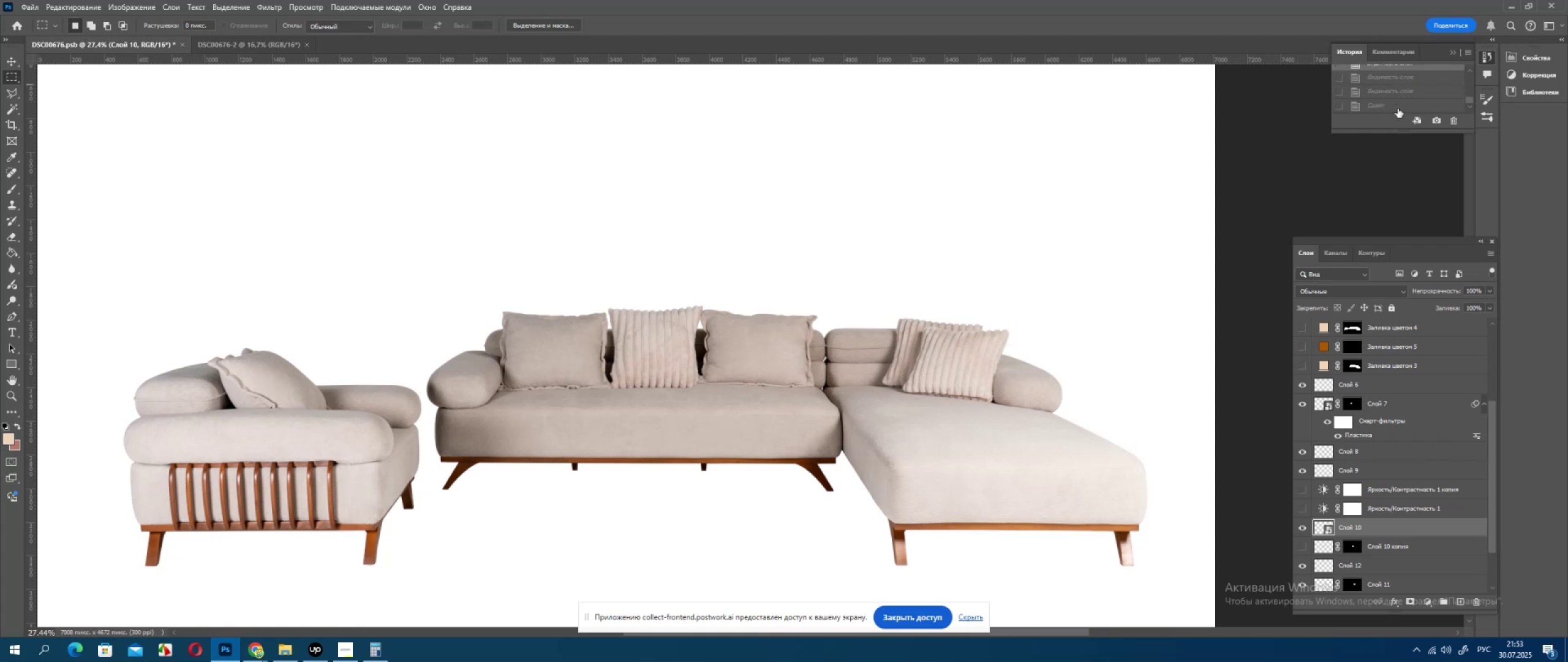 
left_click([1398, 108])
 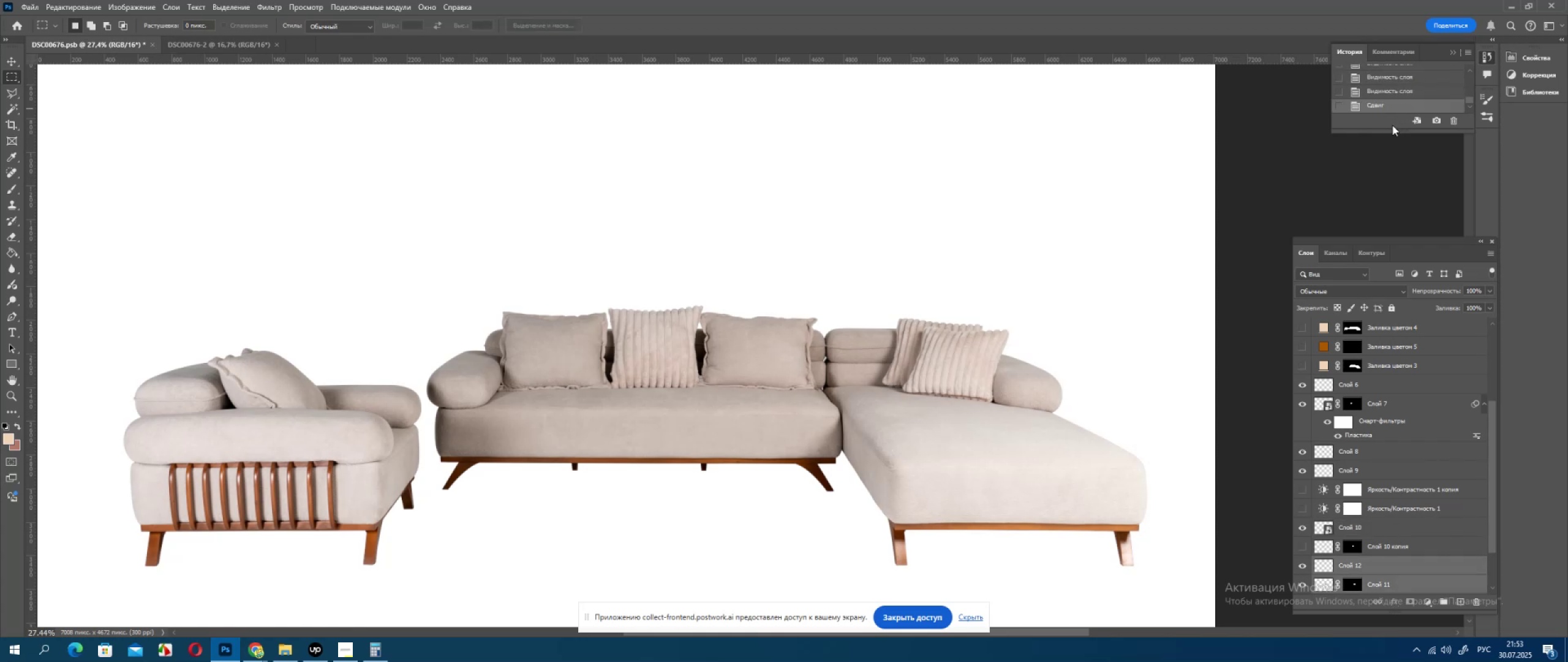 
wait(5.41)
 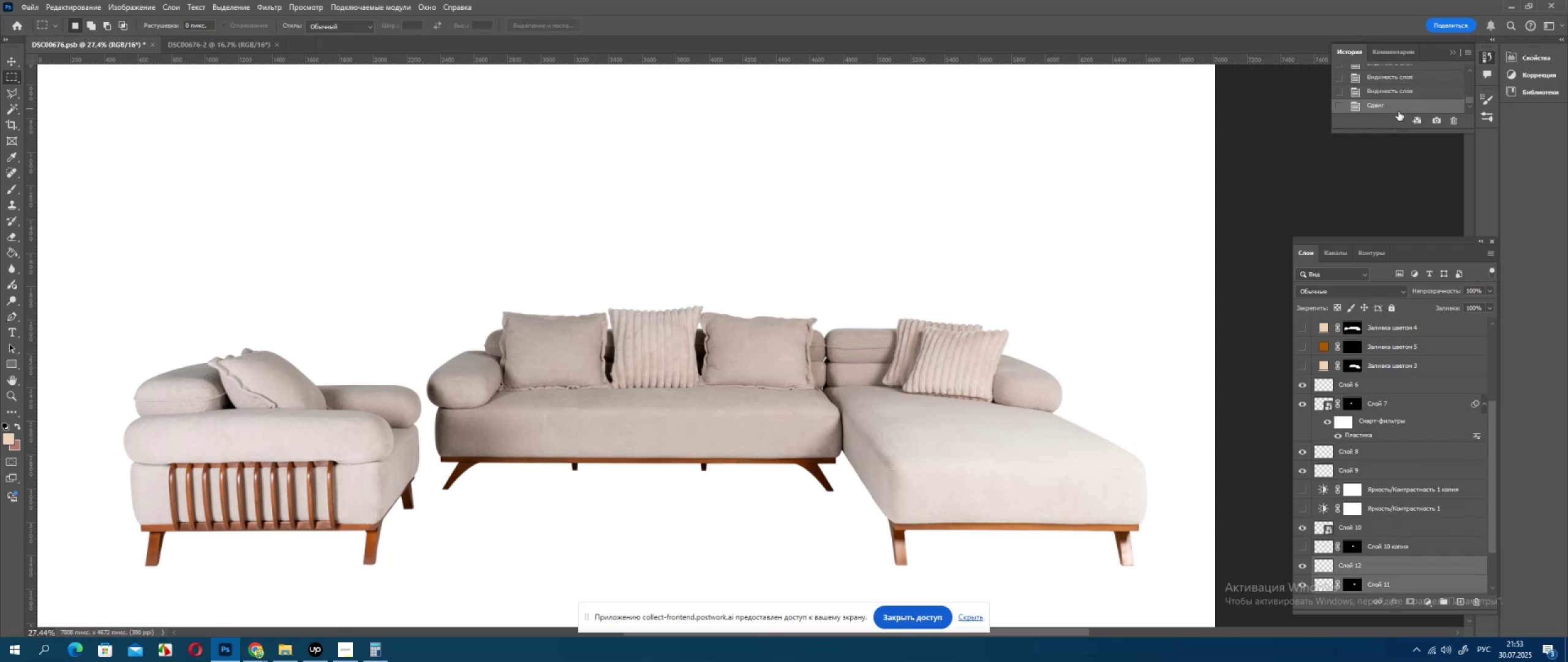 
hold_key(key=AltLeft, duration=1.3)
scroll: coordinate [764, 348], scroll_direction: up, amount: 21.0
 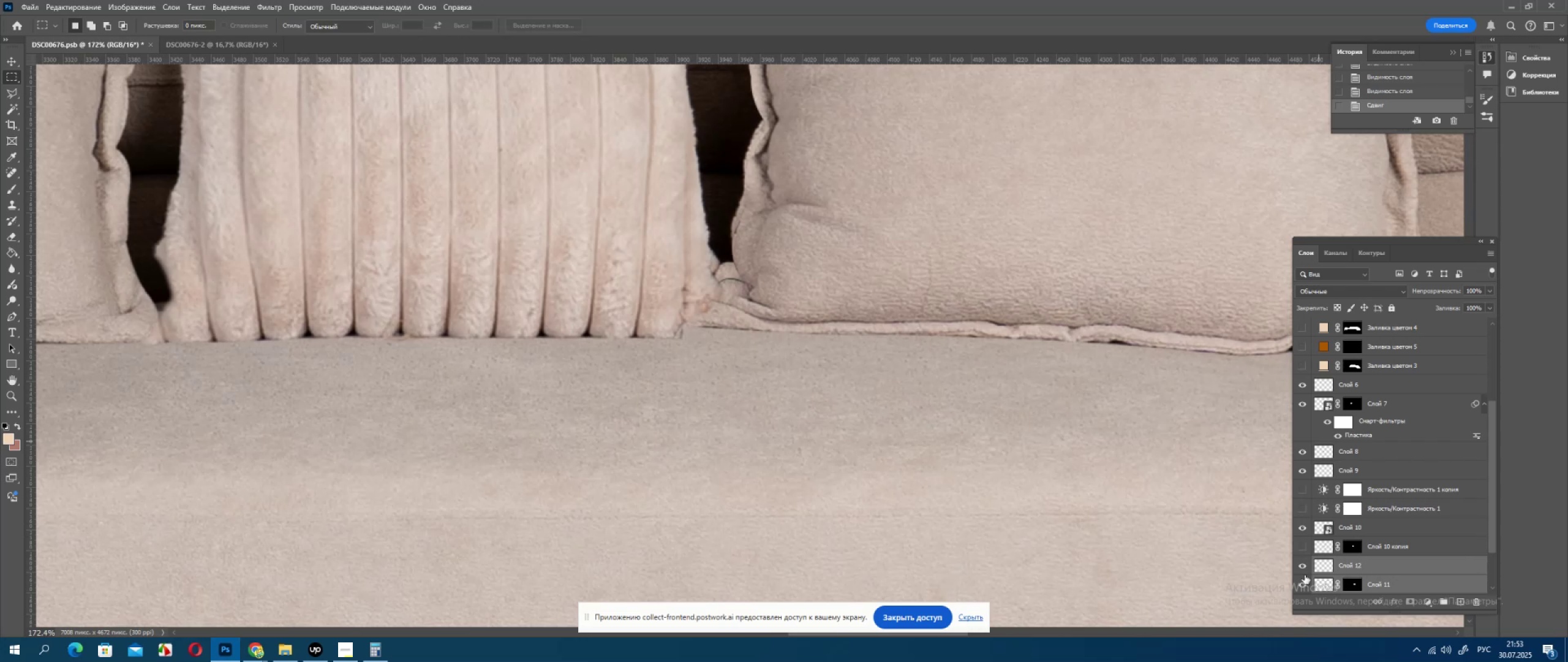 
left_click([1302, 574])
 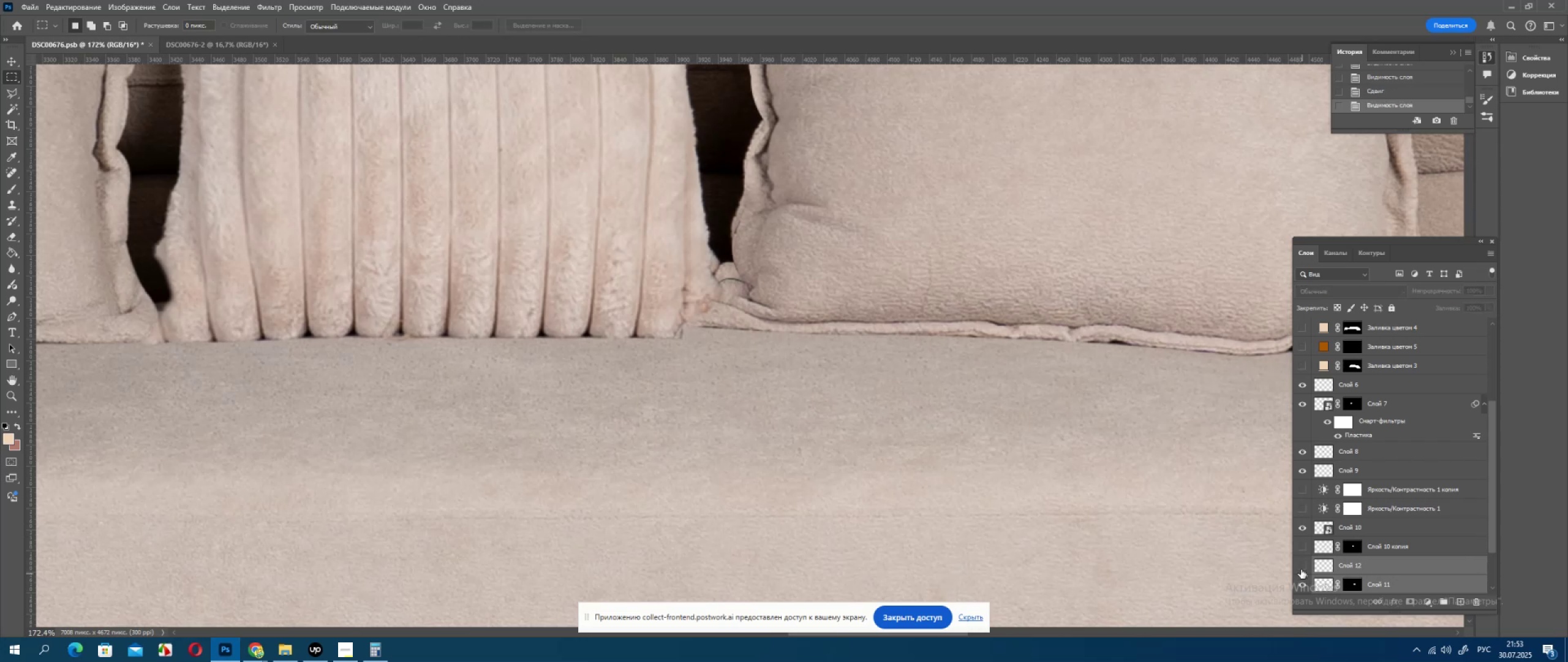 
left_click([1301, 569])
 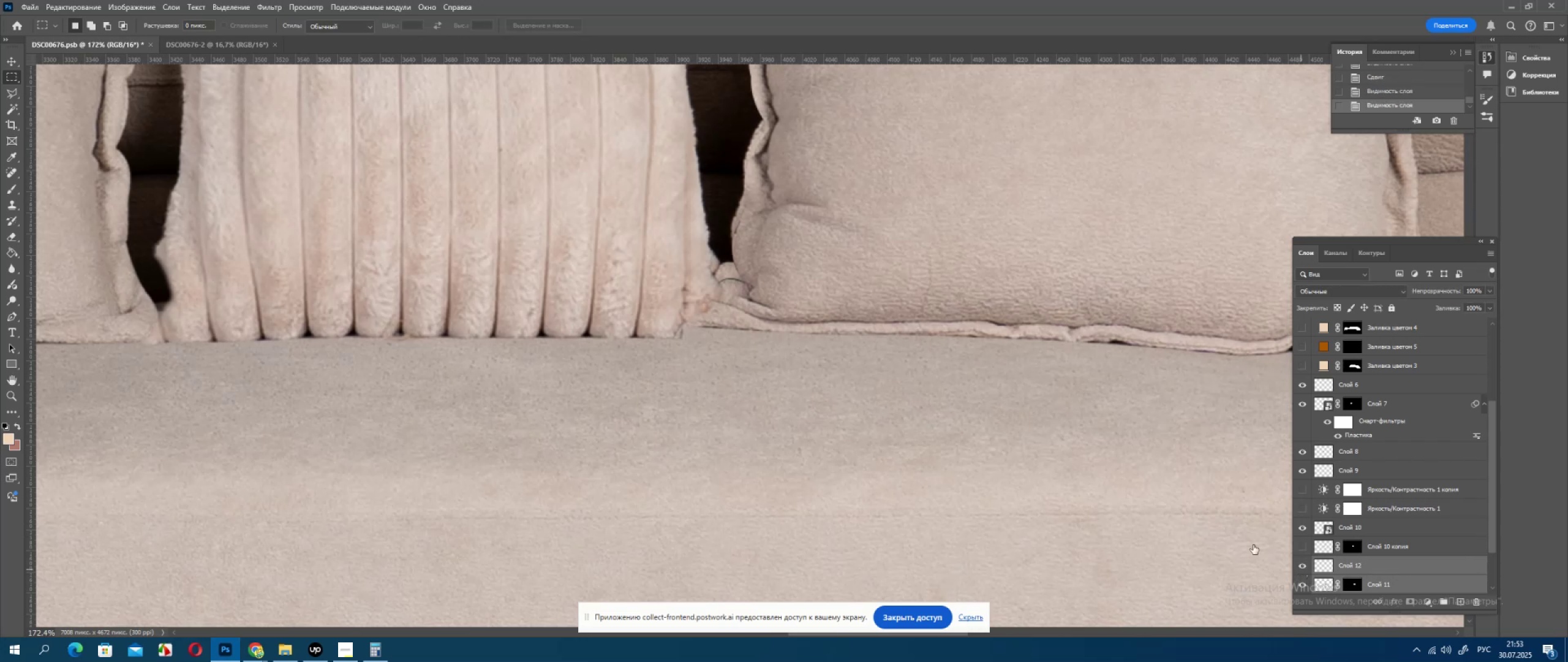 
hold_key(key=AltLeft, duration=0.39)
scroll: coordinate [1177, 487], scroll_direction: down, amount: 7.0
 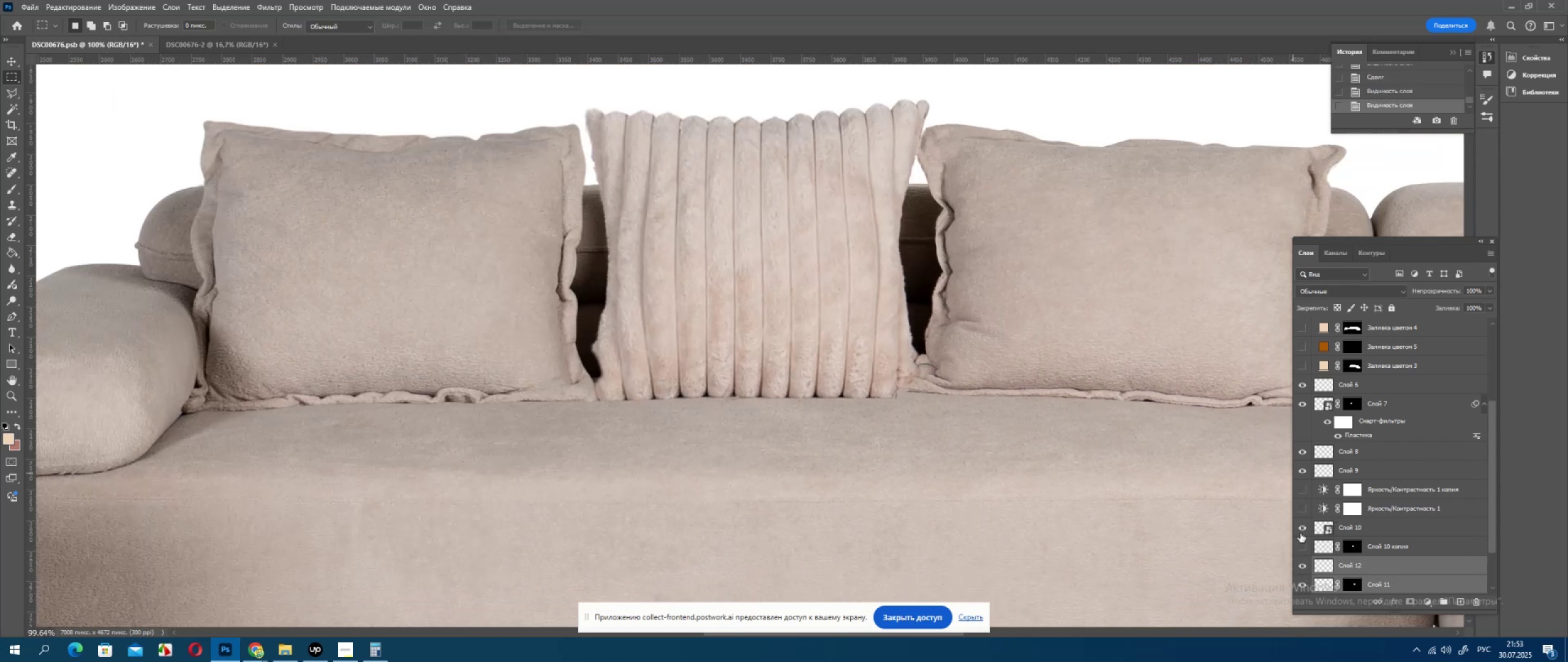 
left_click([1301, 530])
 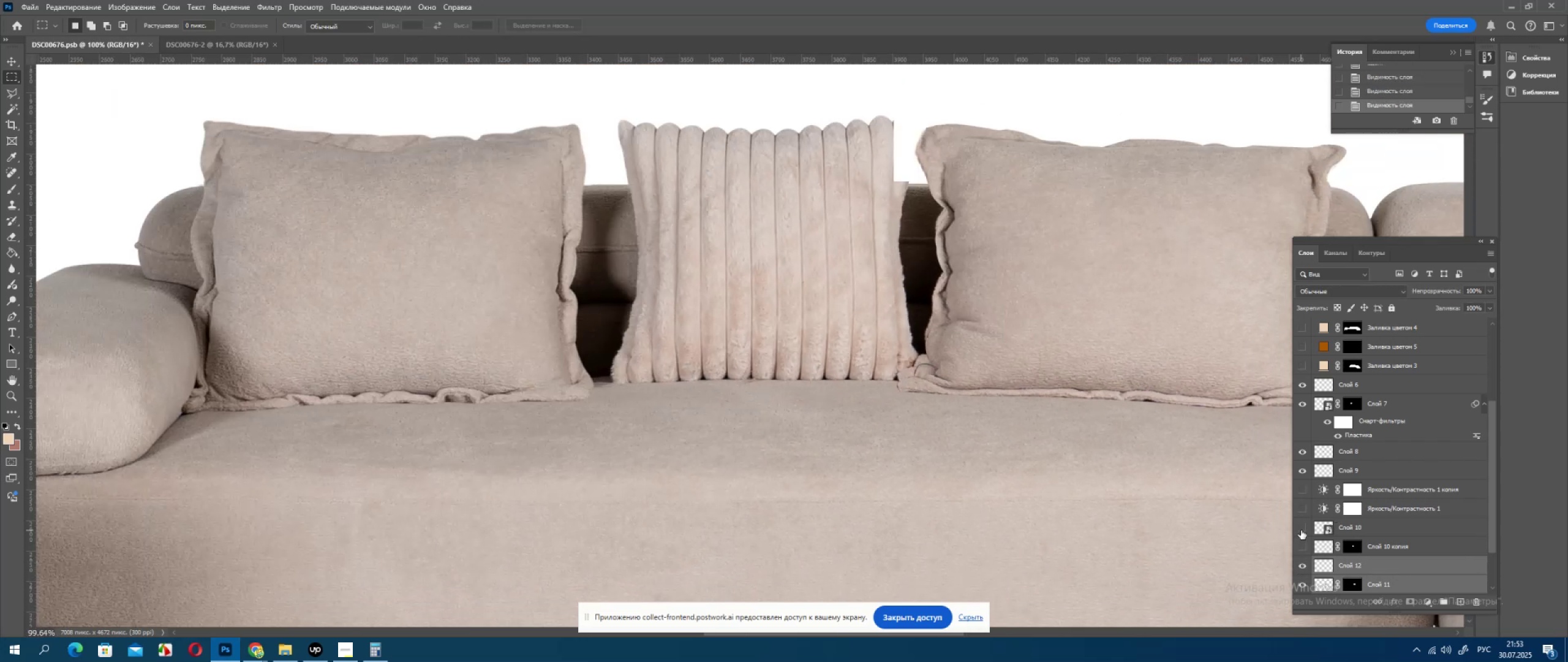 
left_click([1301, 530])
 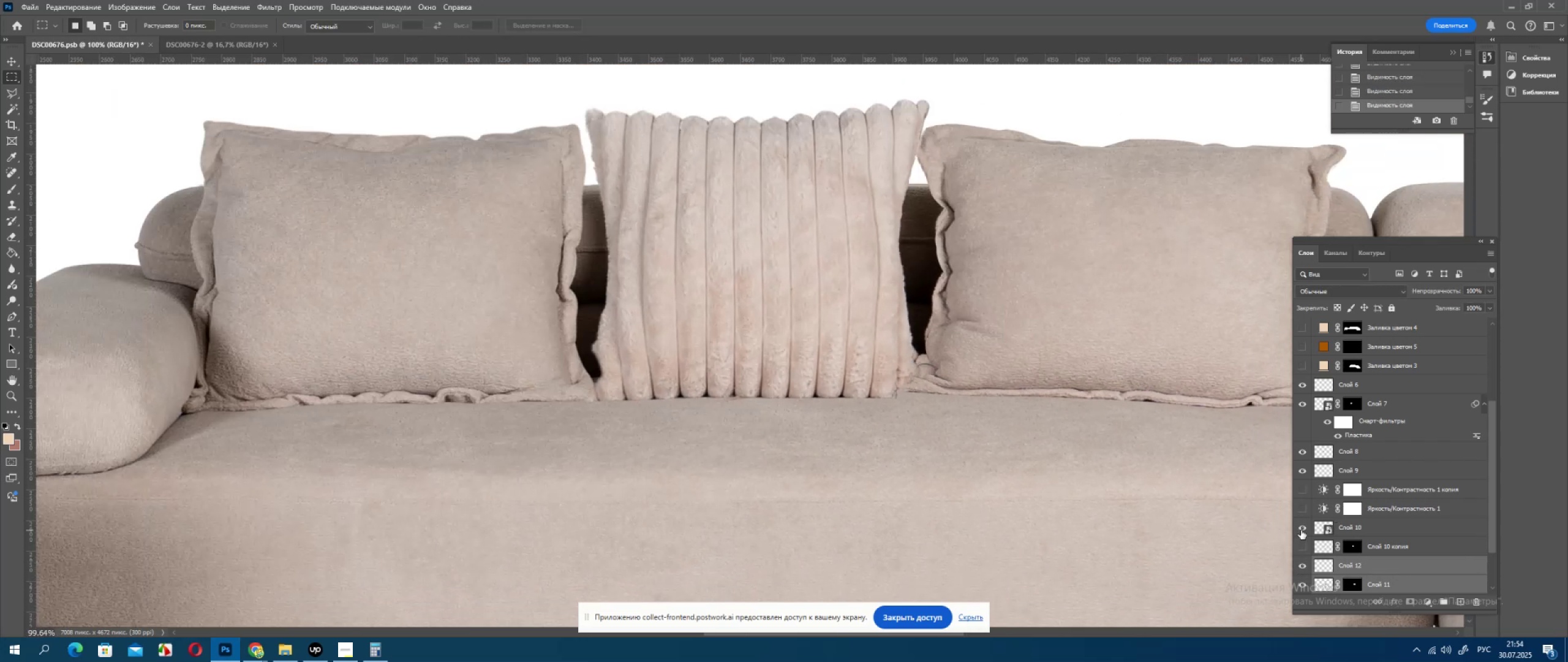 
left_click([1301, 530])
 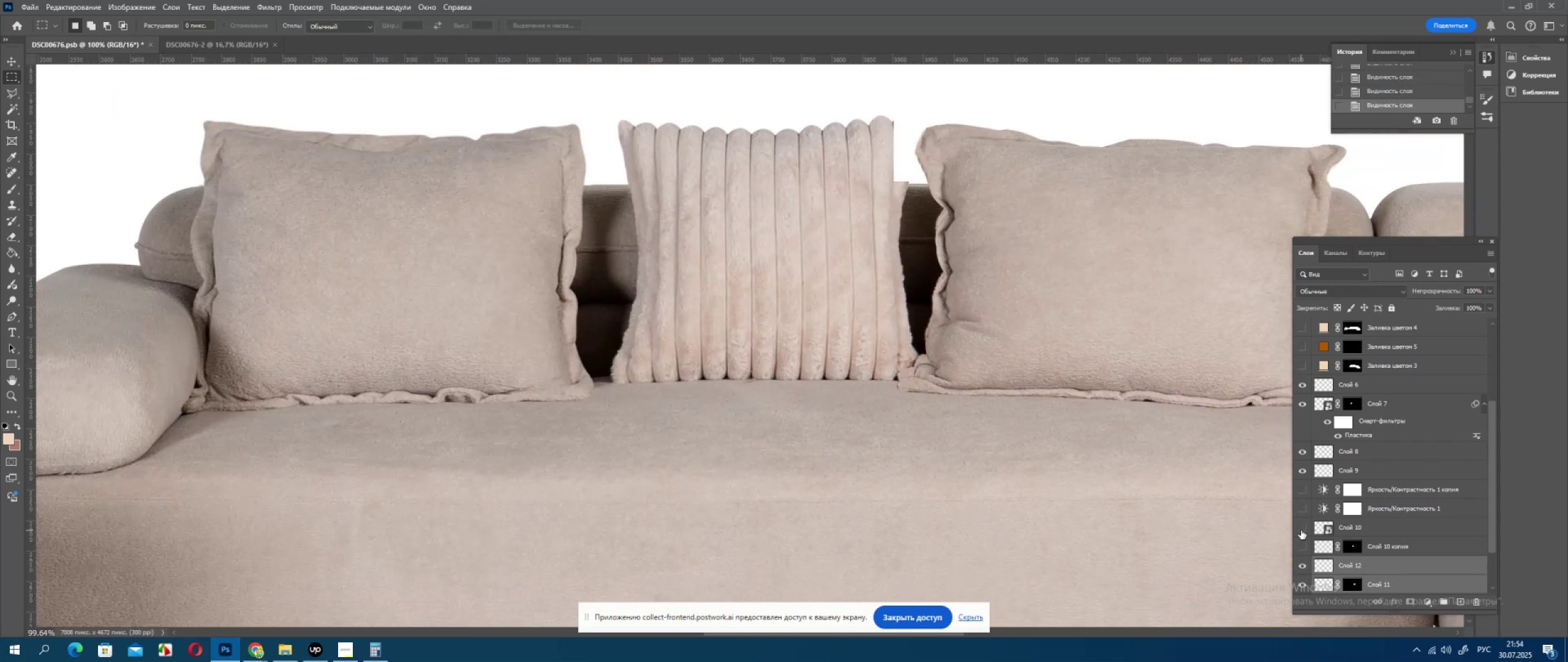 
left_click([1301, 530])
 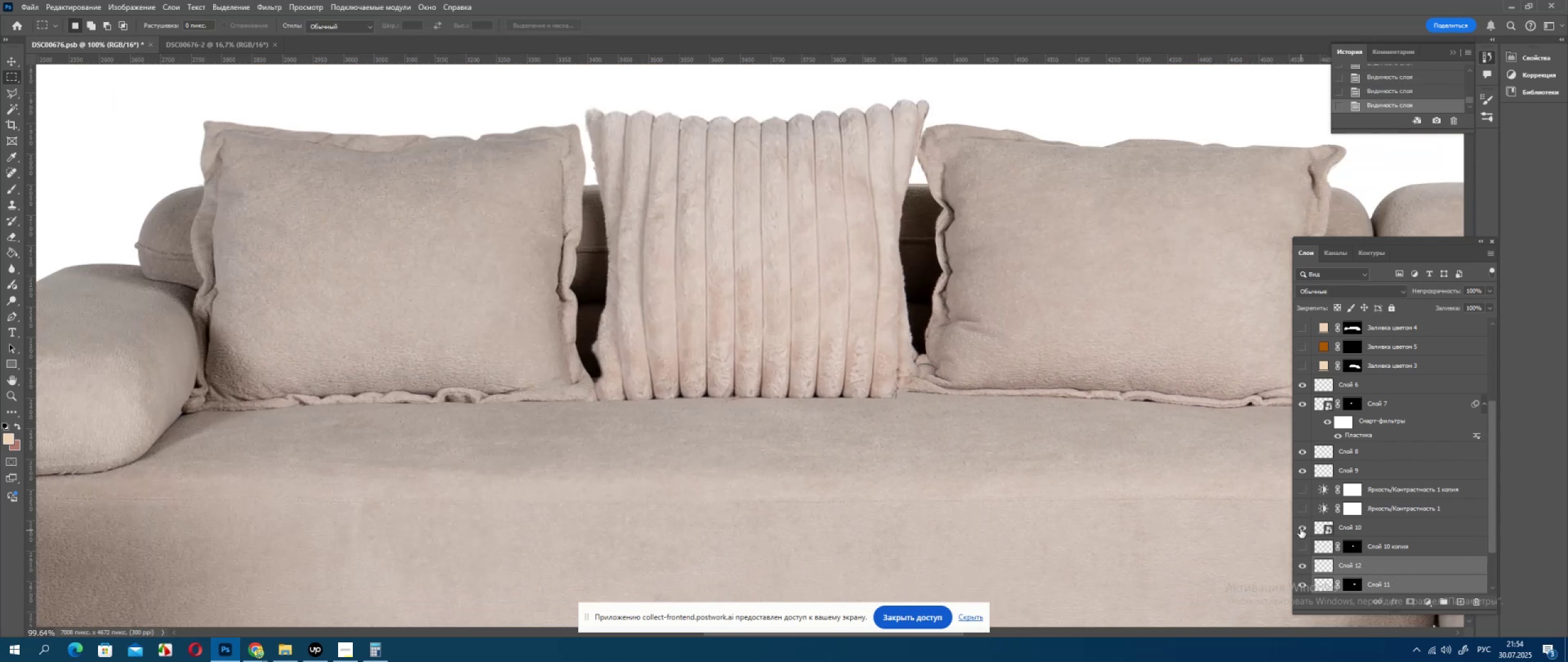 
left_click([1300, 529])
 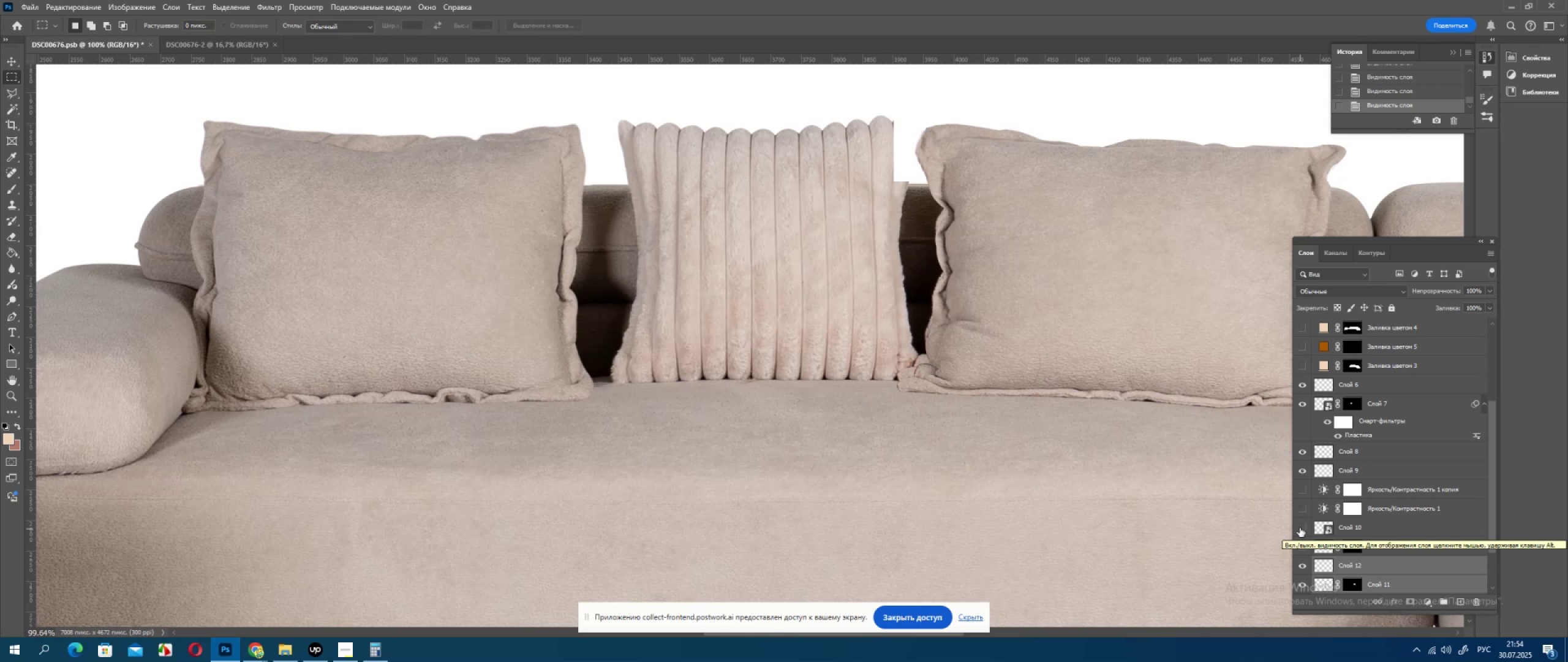 
scroll: coordinate [1405, 96], scroll_direction: up, amount: 5.0
 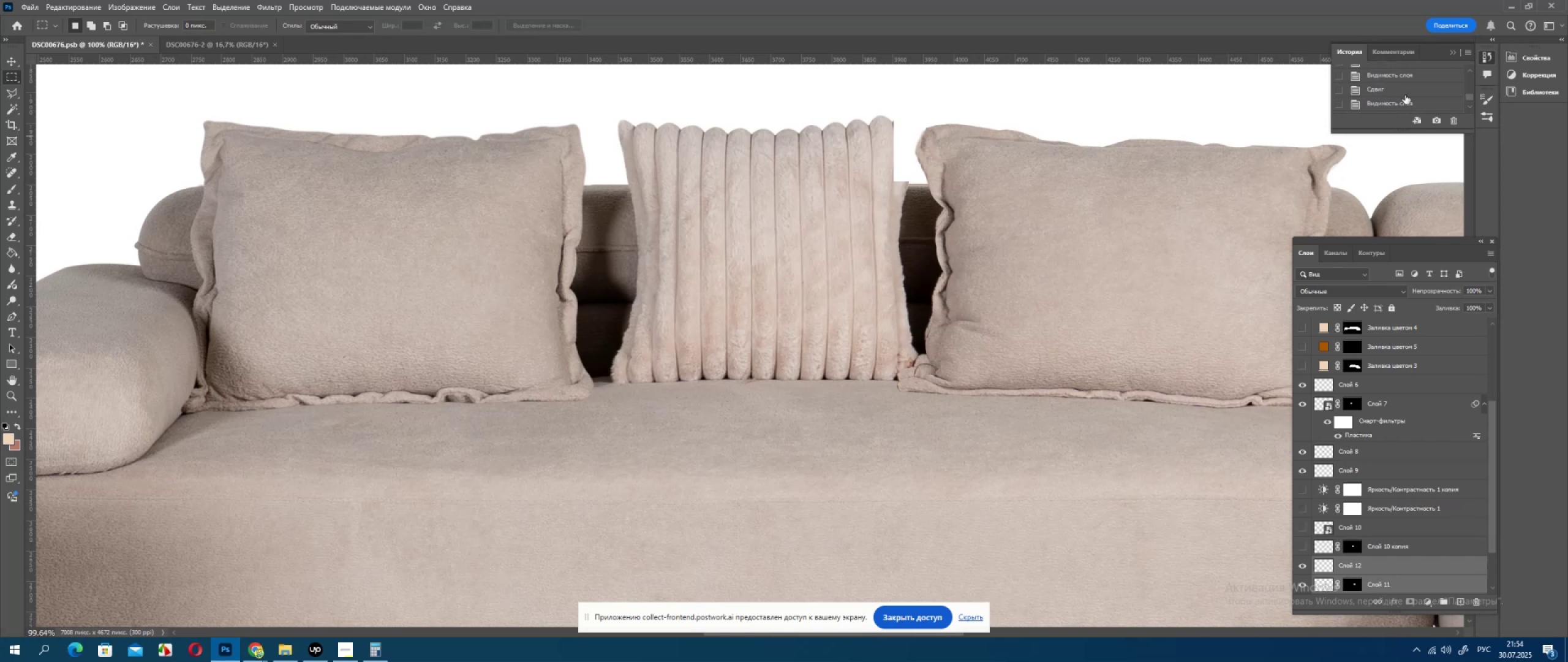 
left_click([1405, 95])
 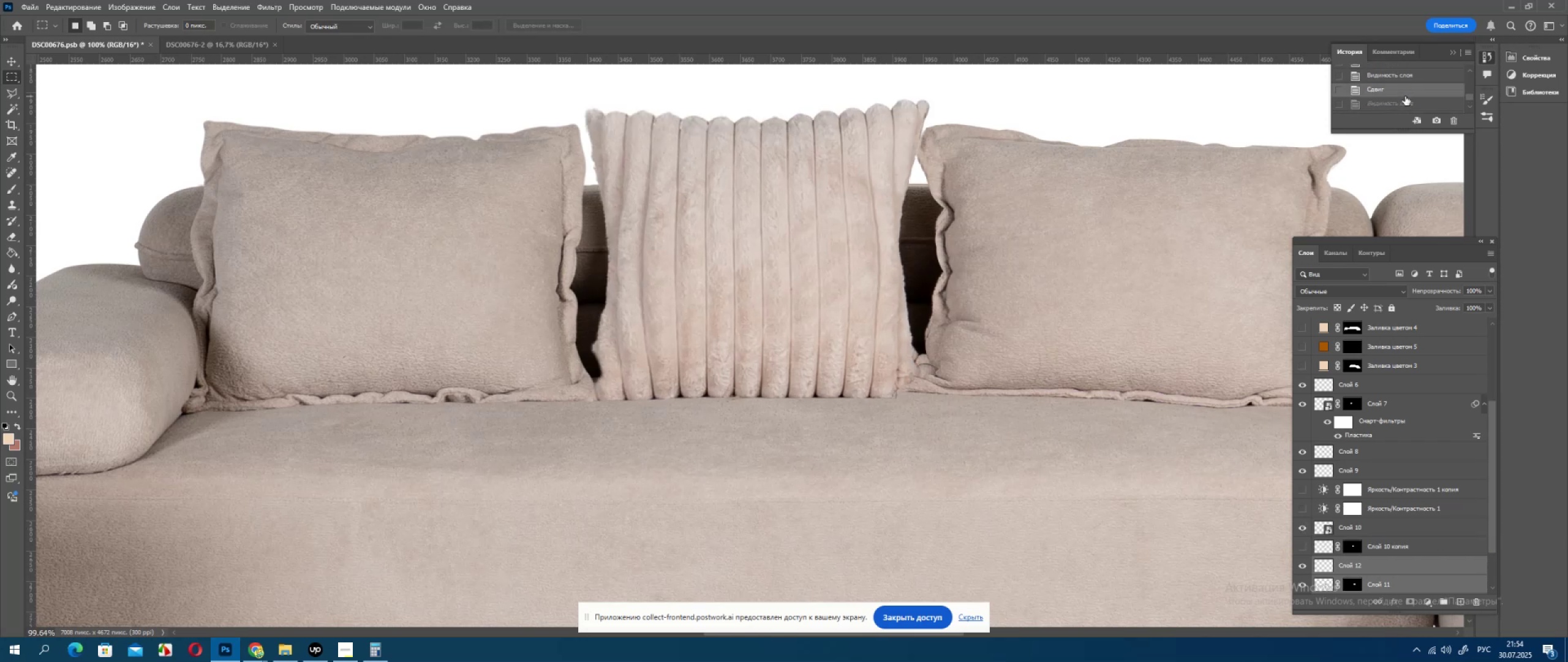 
scroll: coordinate [1405, 96], scroll_direction: up, amount: 2.0
 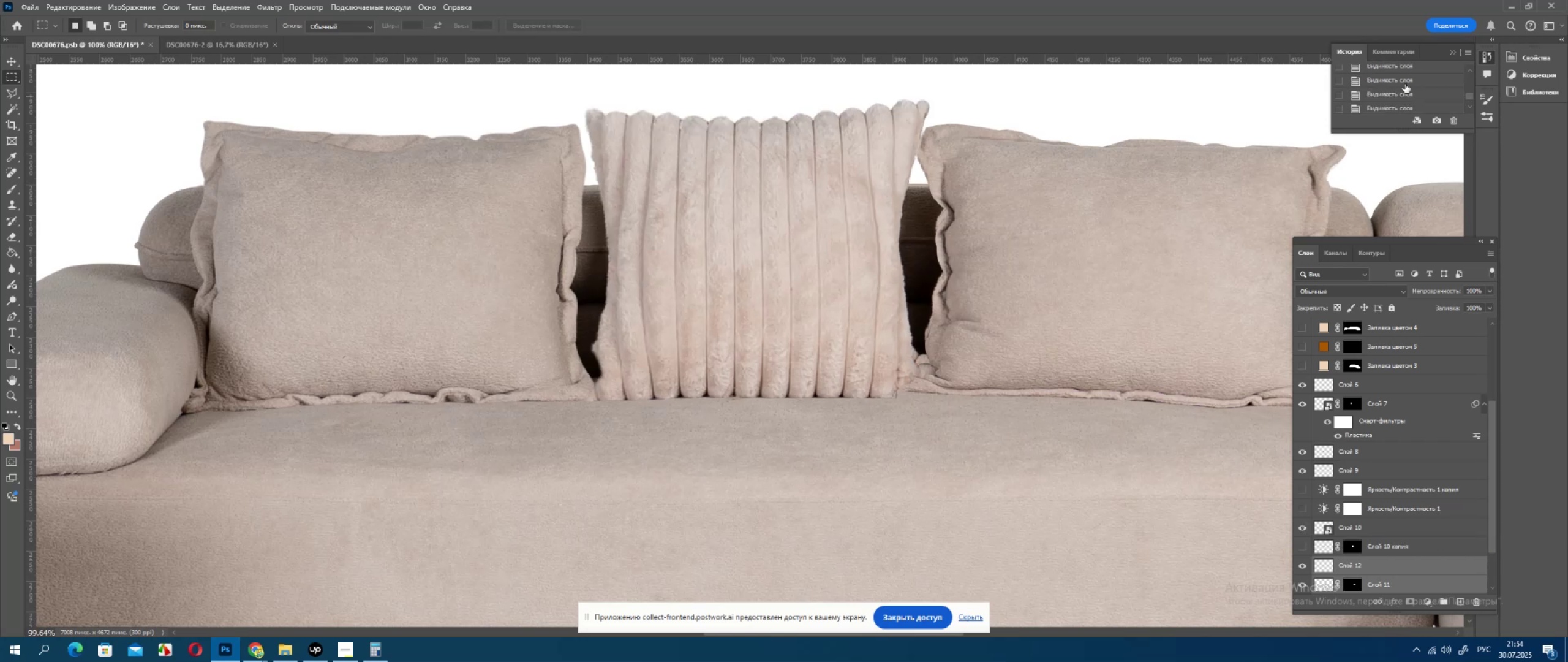 
left_click([1404, 84])
 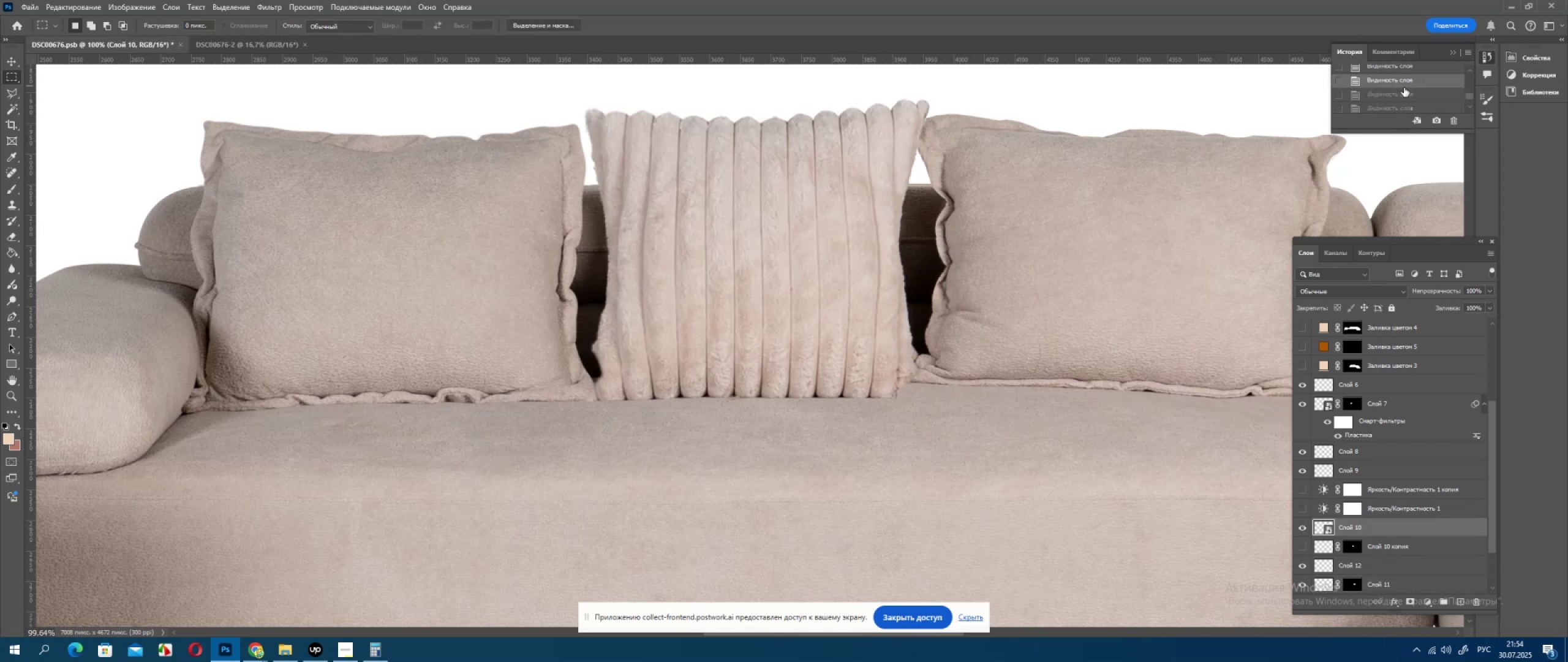 
scroll: coordinate [1403, 88], scroll_direction: up, amount: 3.0
 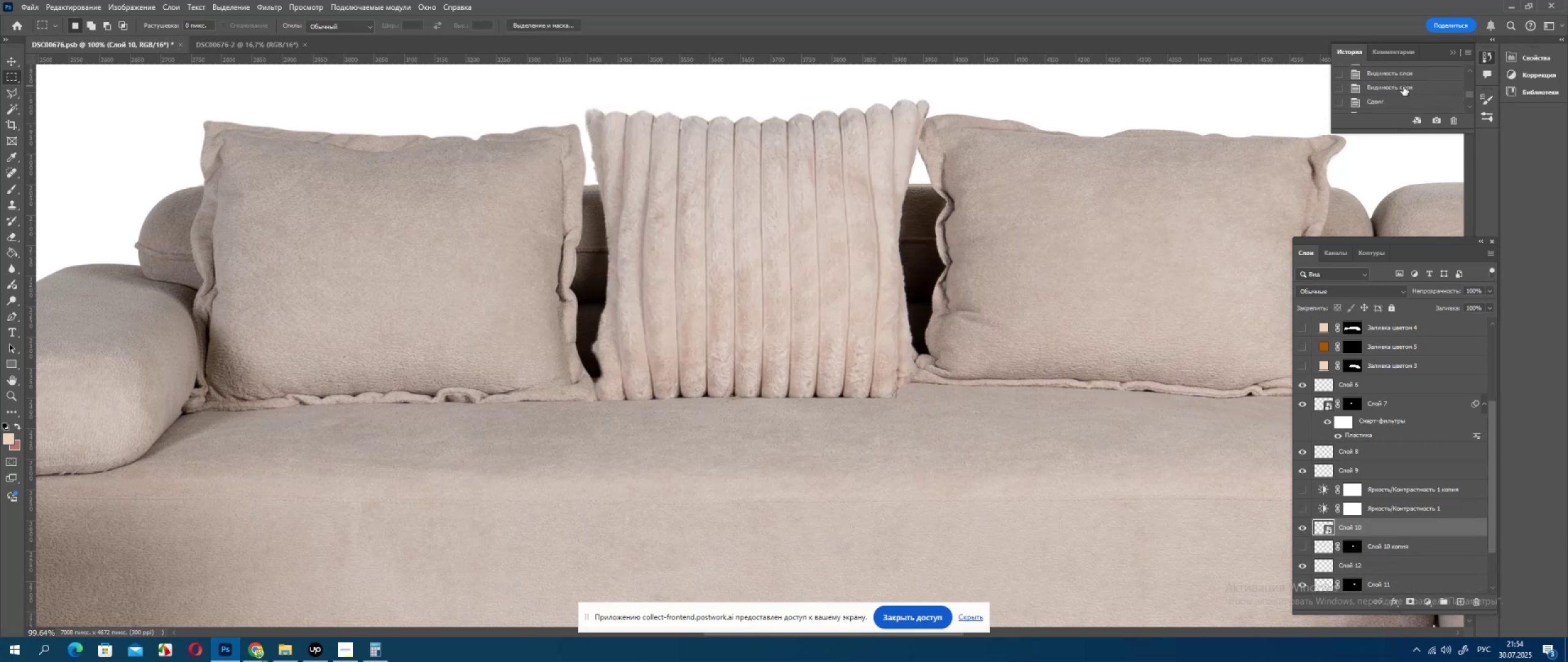 
left_click([1403, 86])
 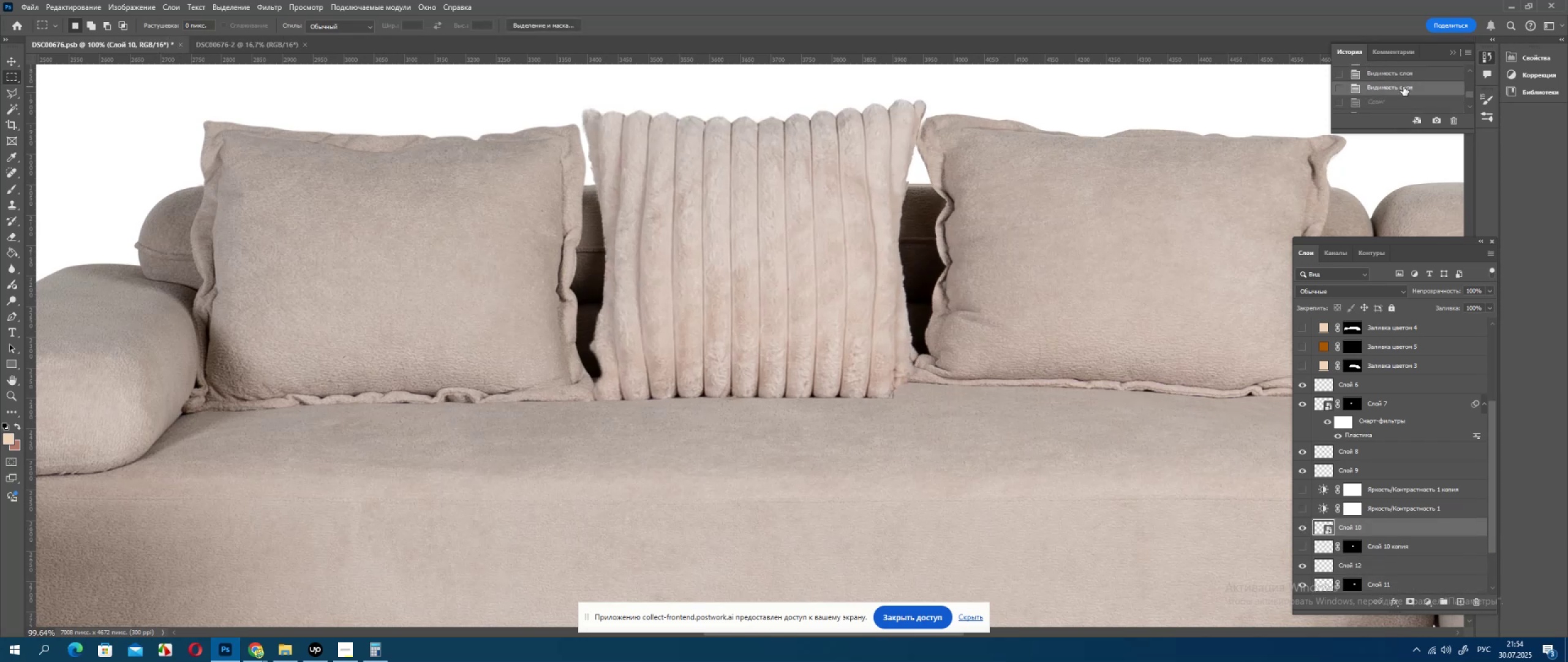 
scroll: coordinate [1403, 85], scroll_direction: up, amount: 5.0
 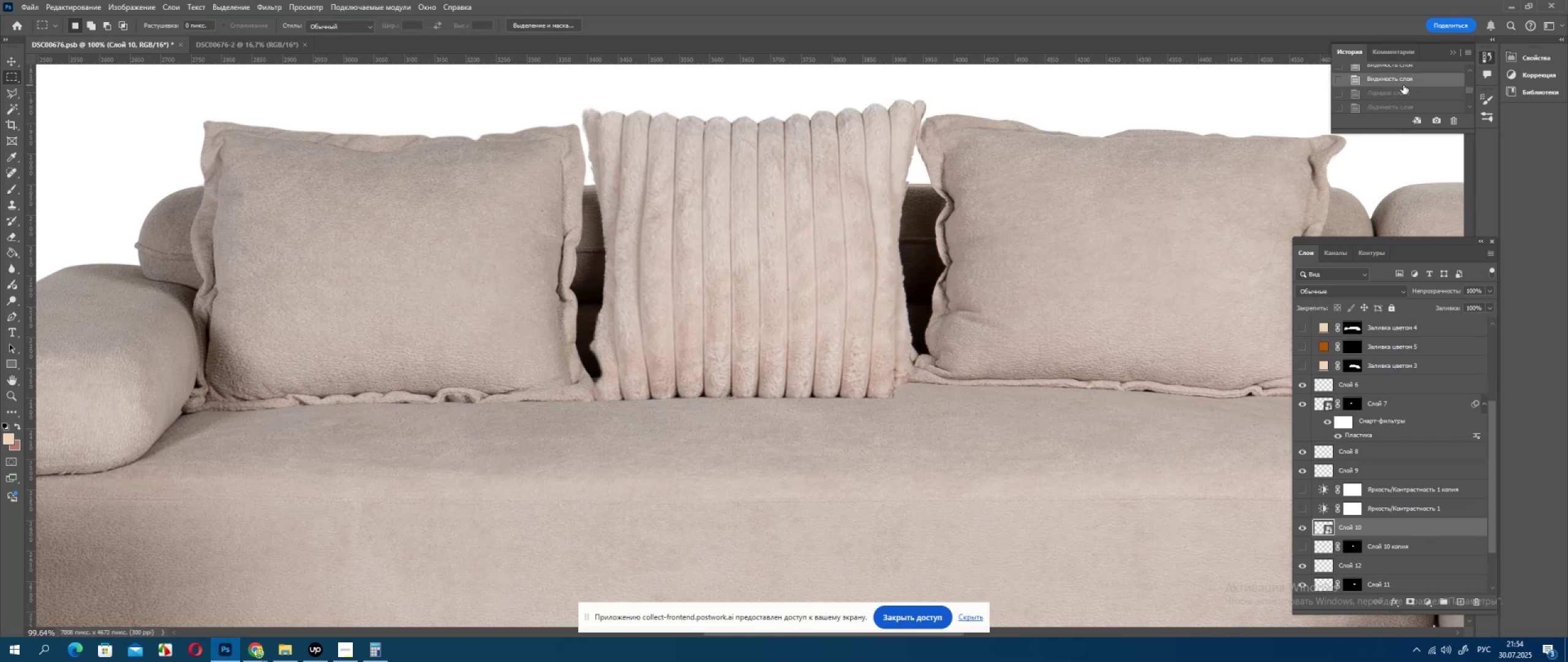 
left_click([1403, 85])
 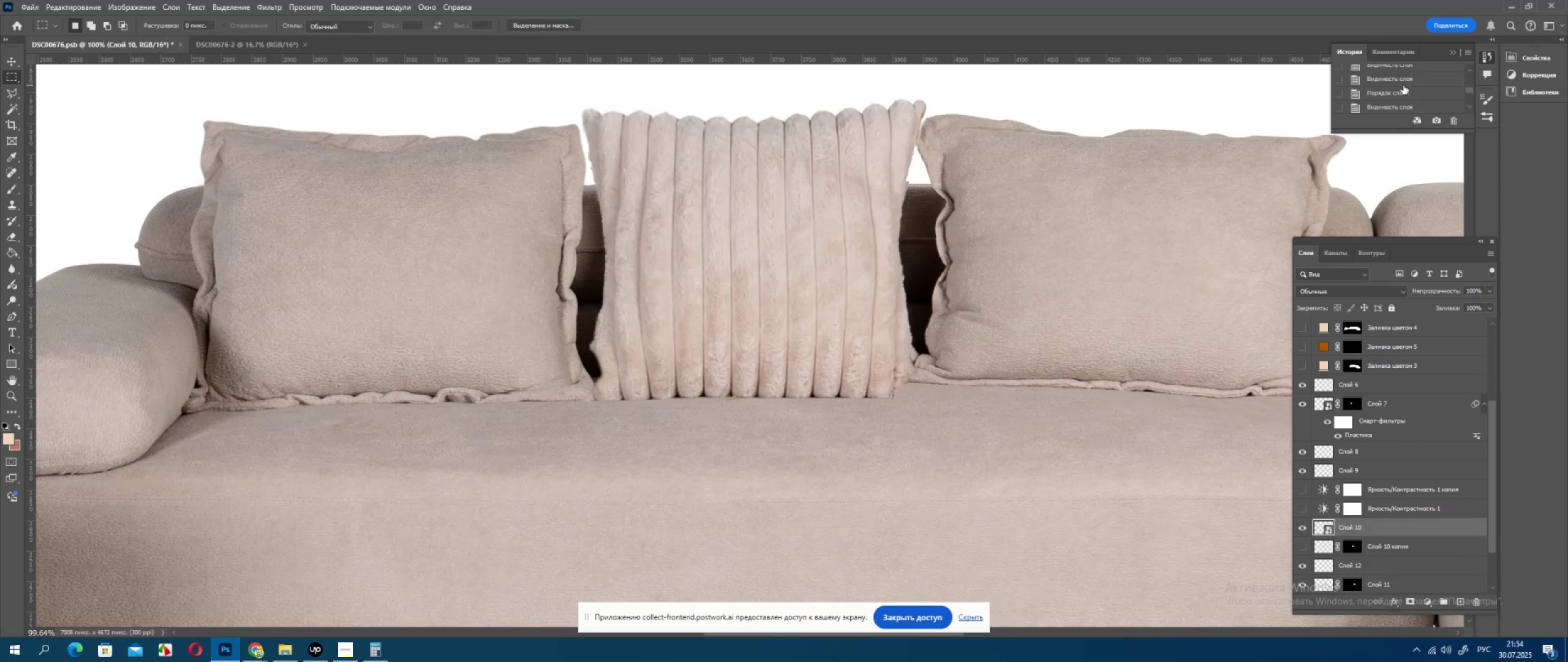 
left_click([1403, 85])
 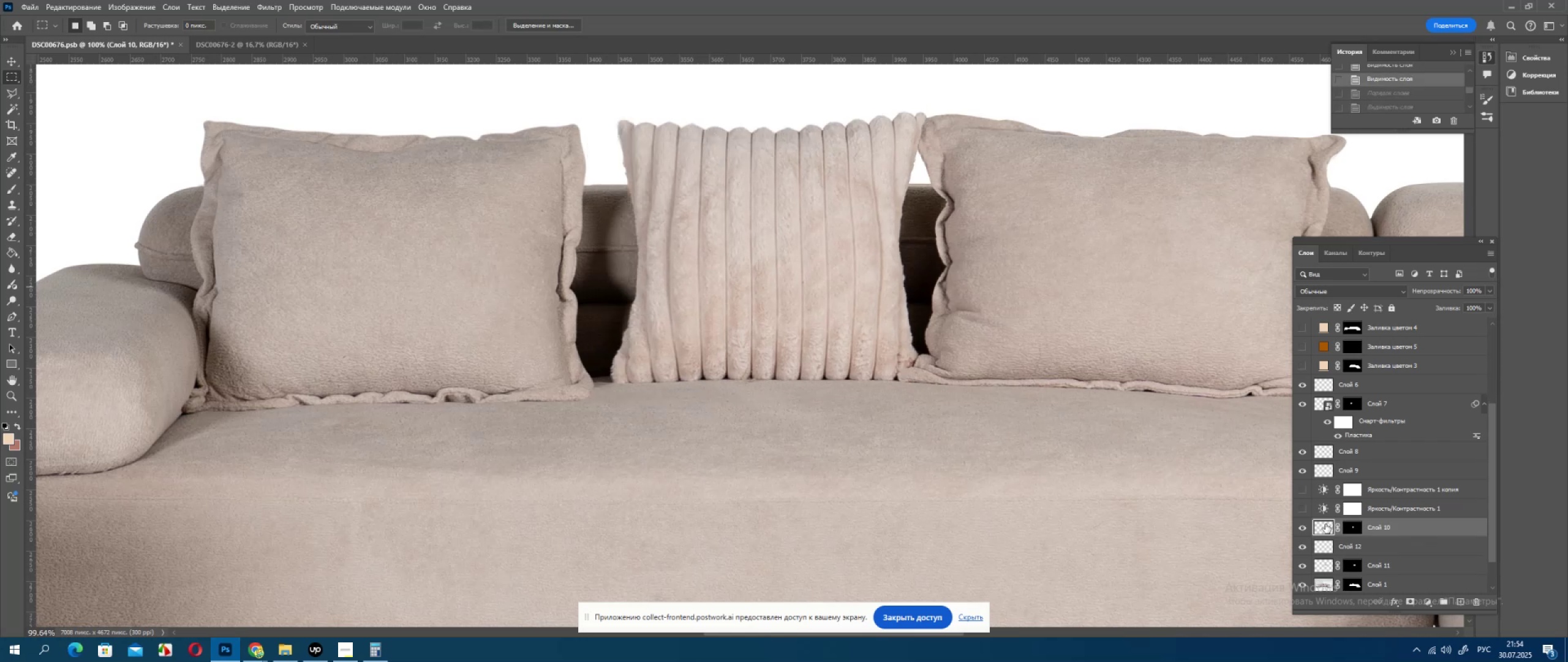 
left_click([1300, 531])
 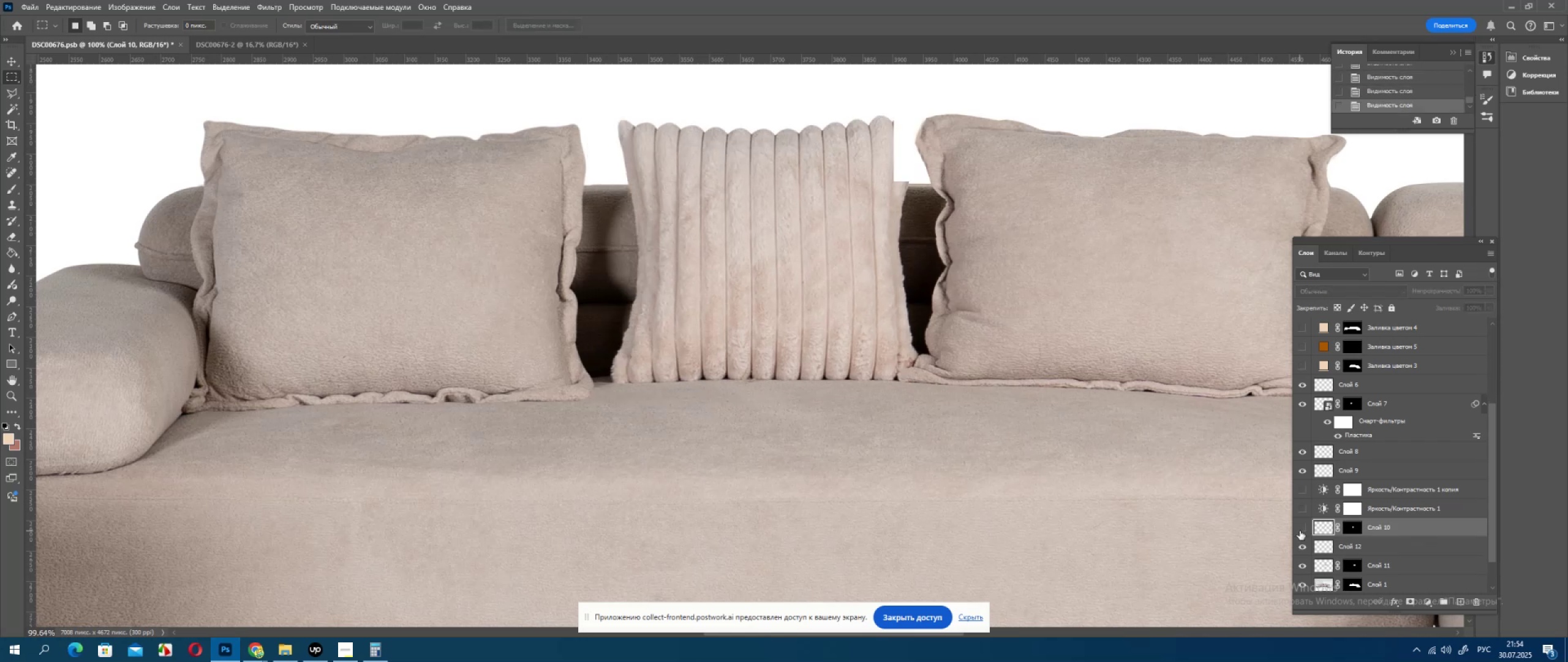 
left_click([1300, 531])
 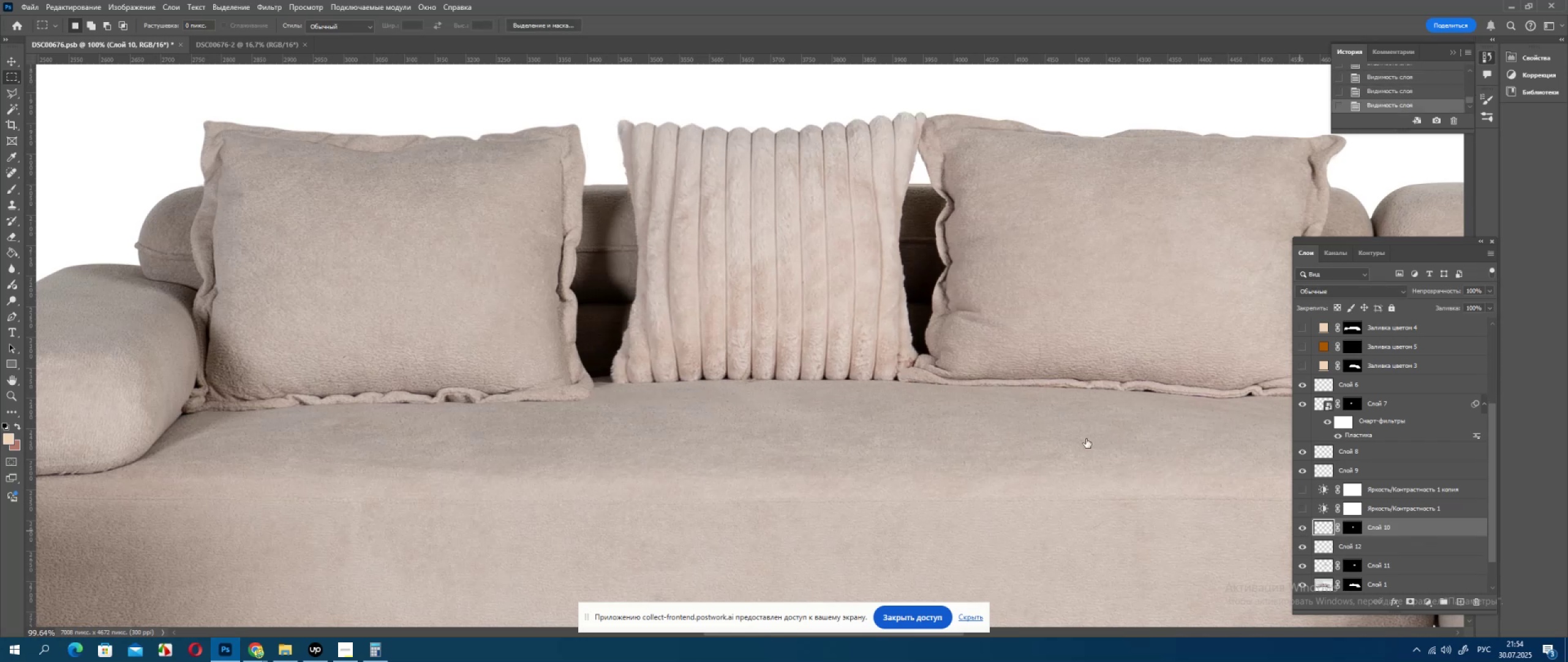 
hold_key(key=AltLeft, duration=0.34)
scroll: coordinate [954, 365], scroll_direction: down, amount: 5.0
 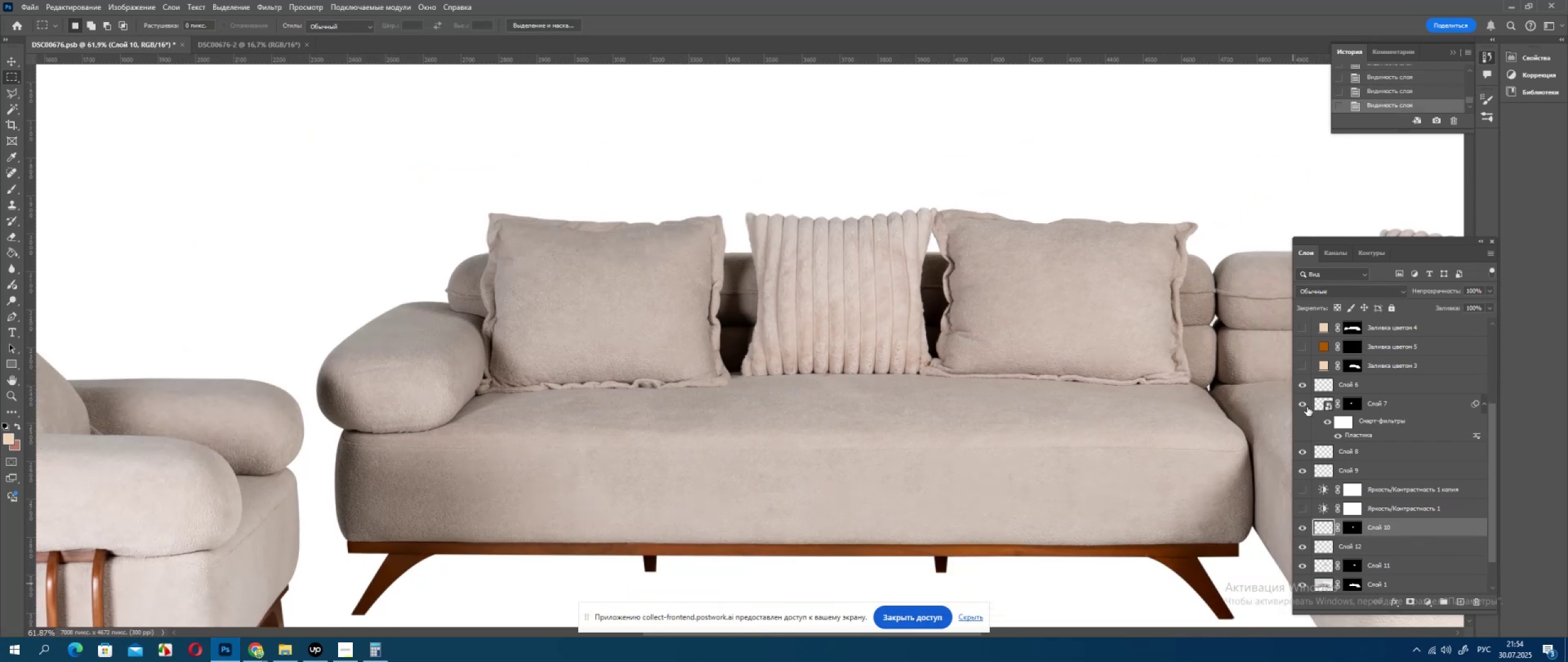 
double_click([1307, 407])
 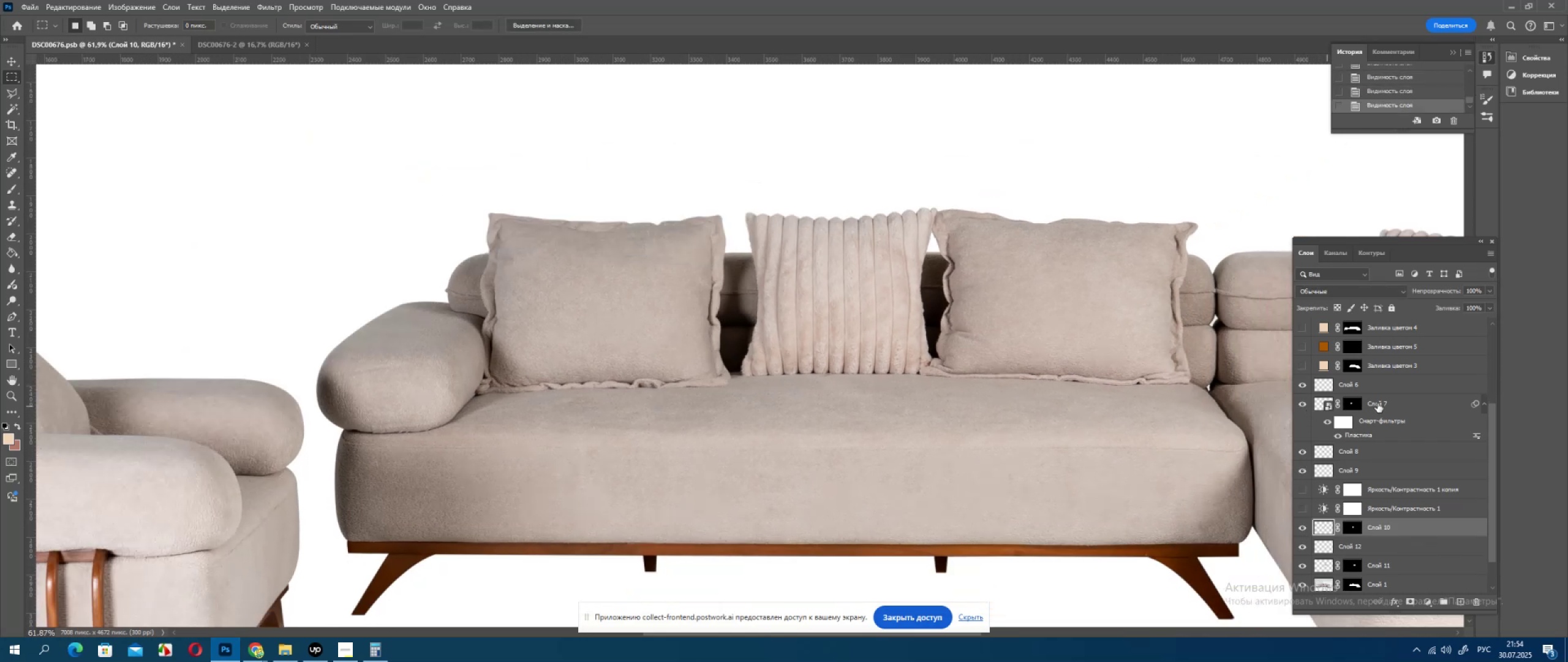 
left_click([1378, 403])
 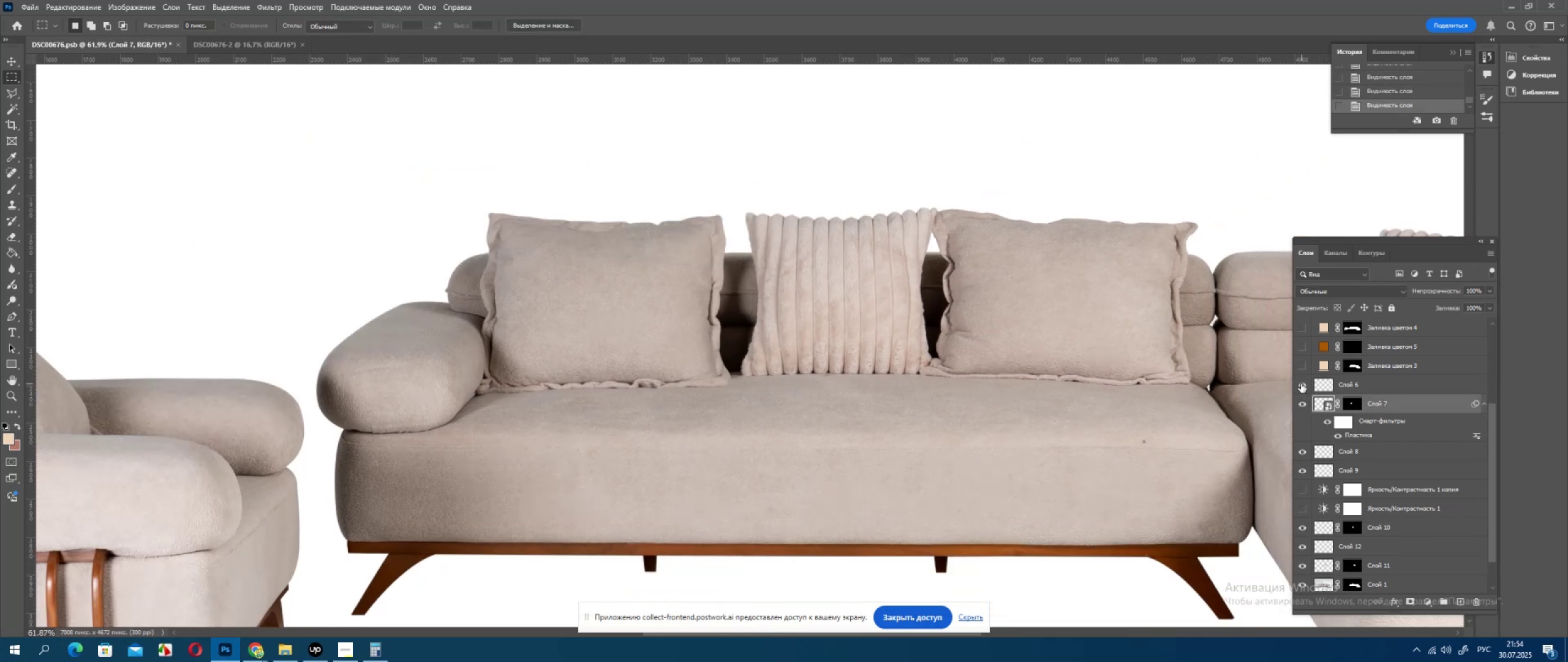 
hold_key(key=ControlLeft, duration=0.32)
 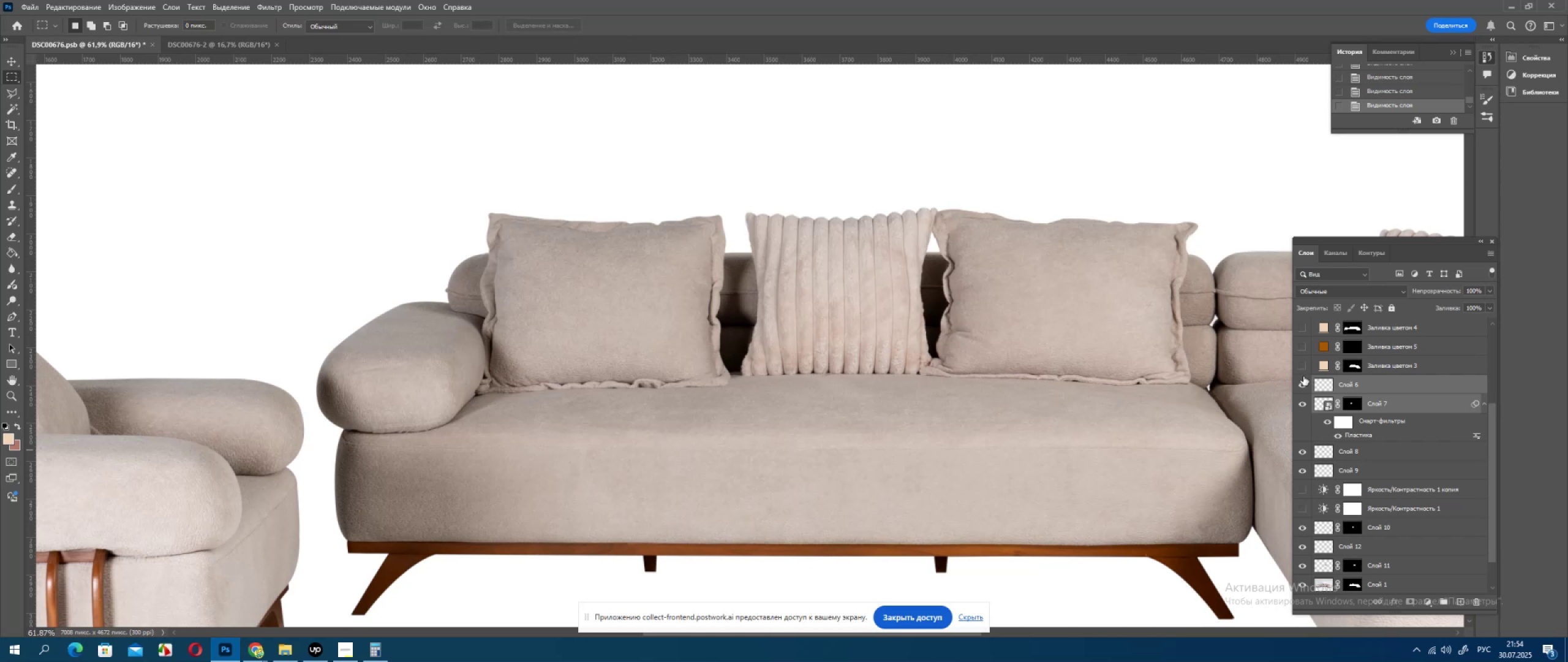 
left_click([1311, 388])
 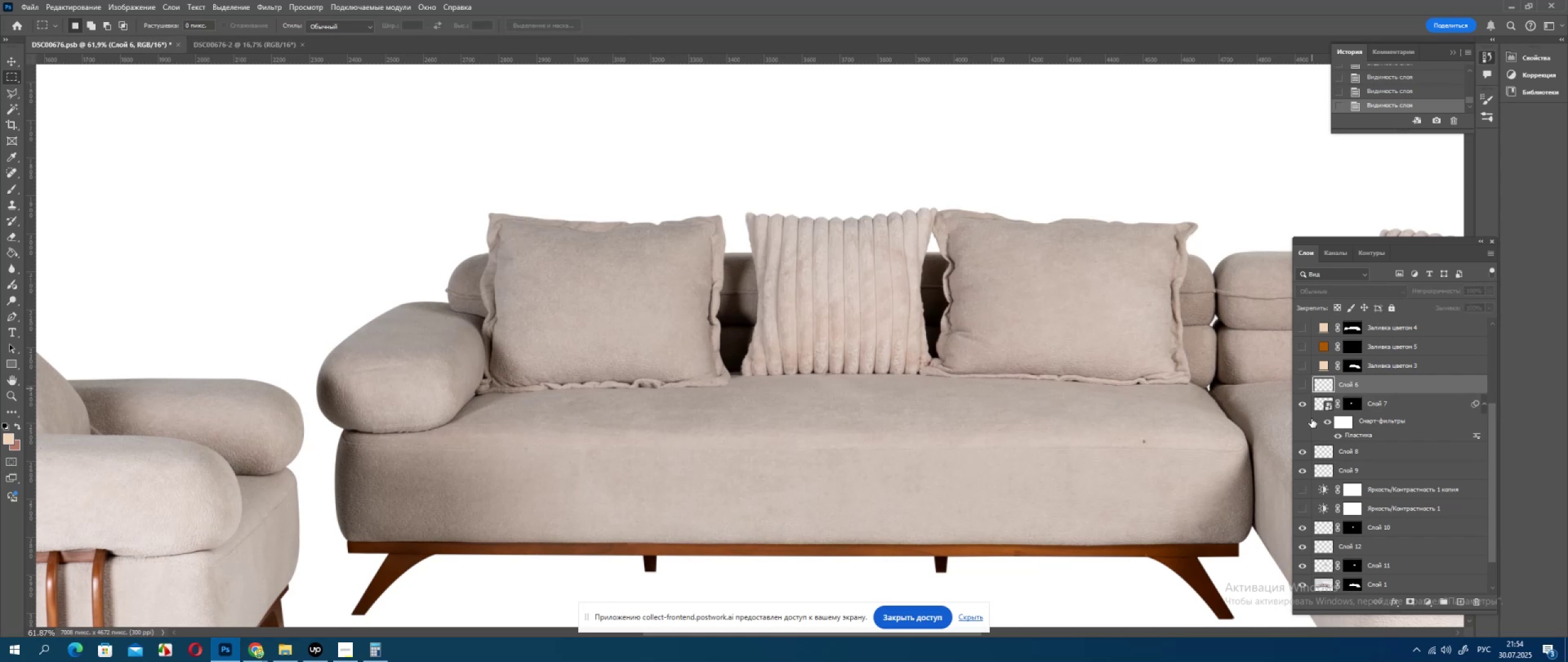 
left_click([1300, 452])
 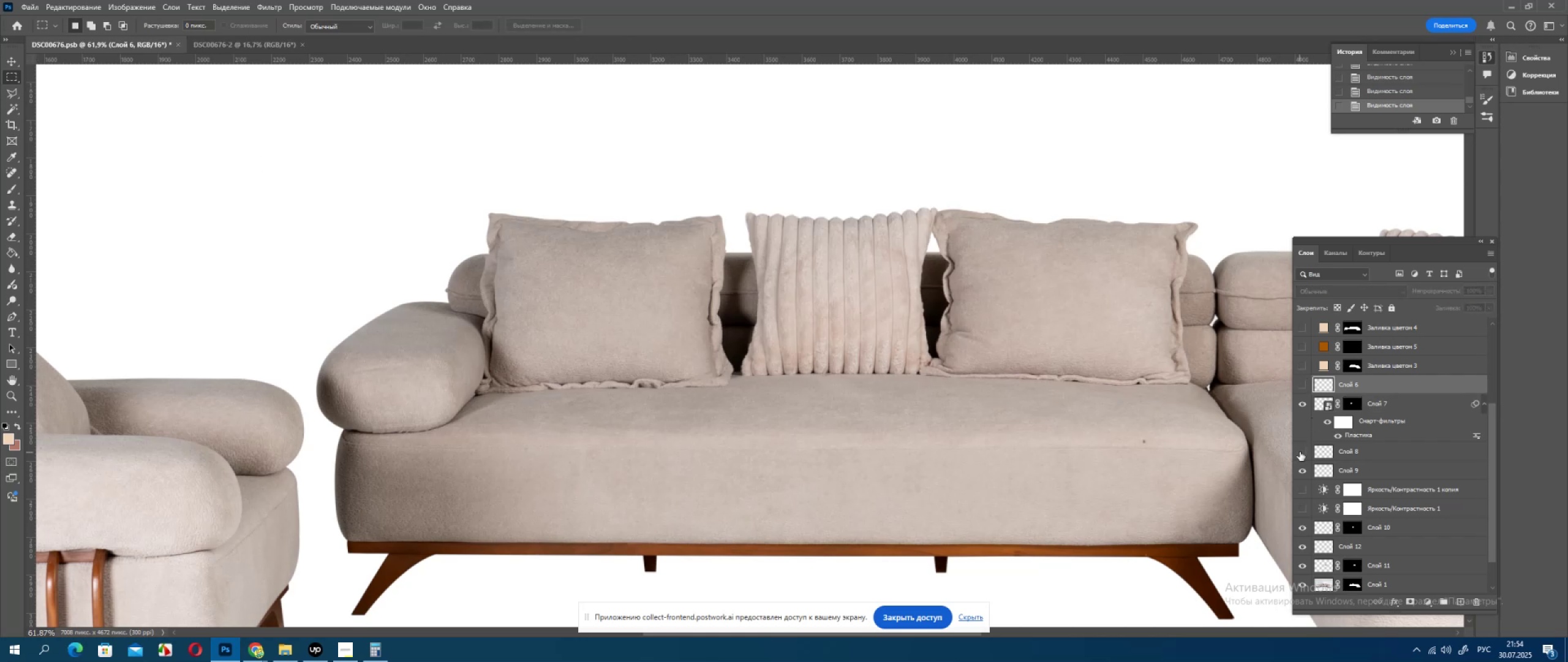 
left_click([1300, 452])
 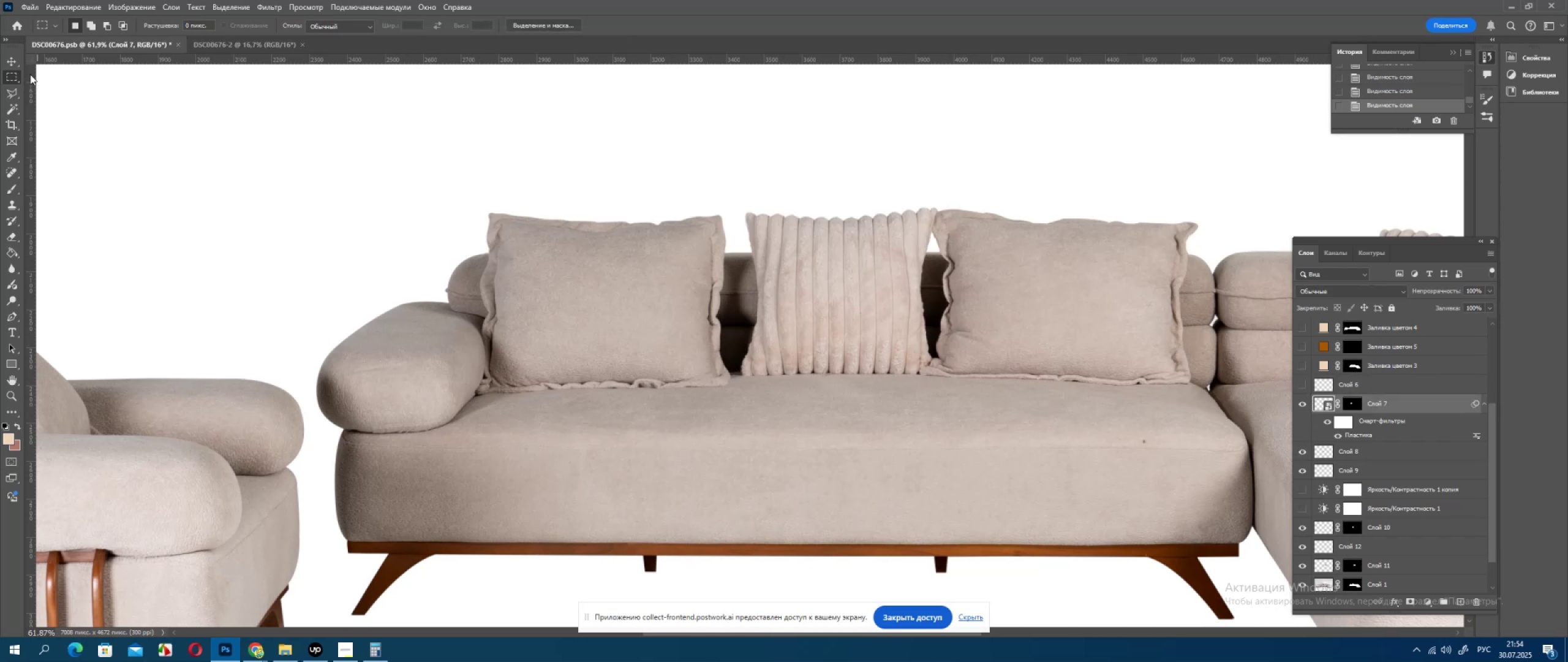 
left_click([9, 63])
 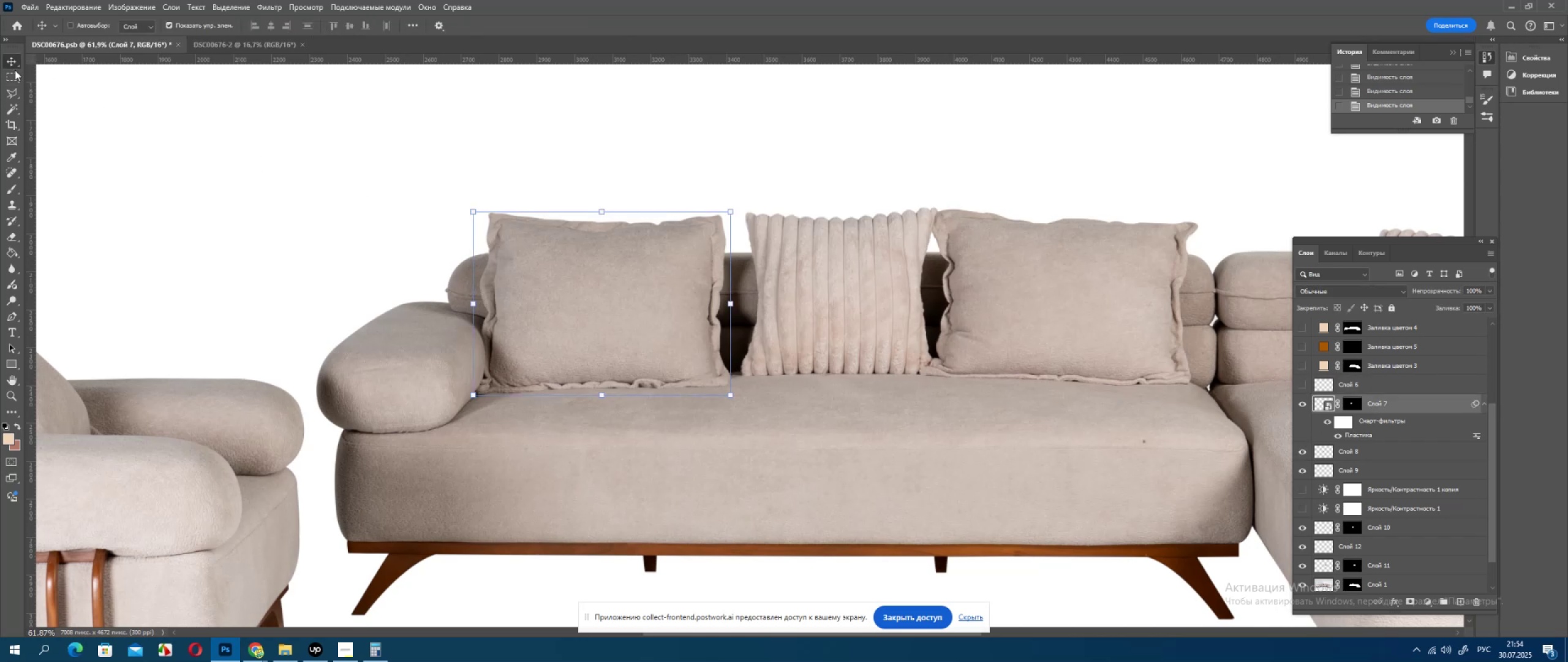 
key(ArrowUp)
 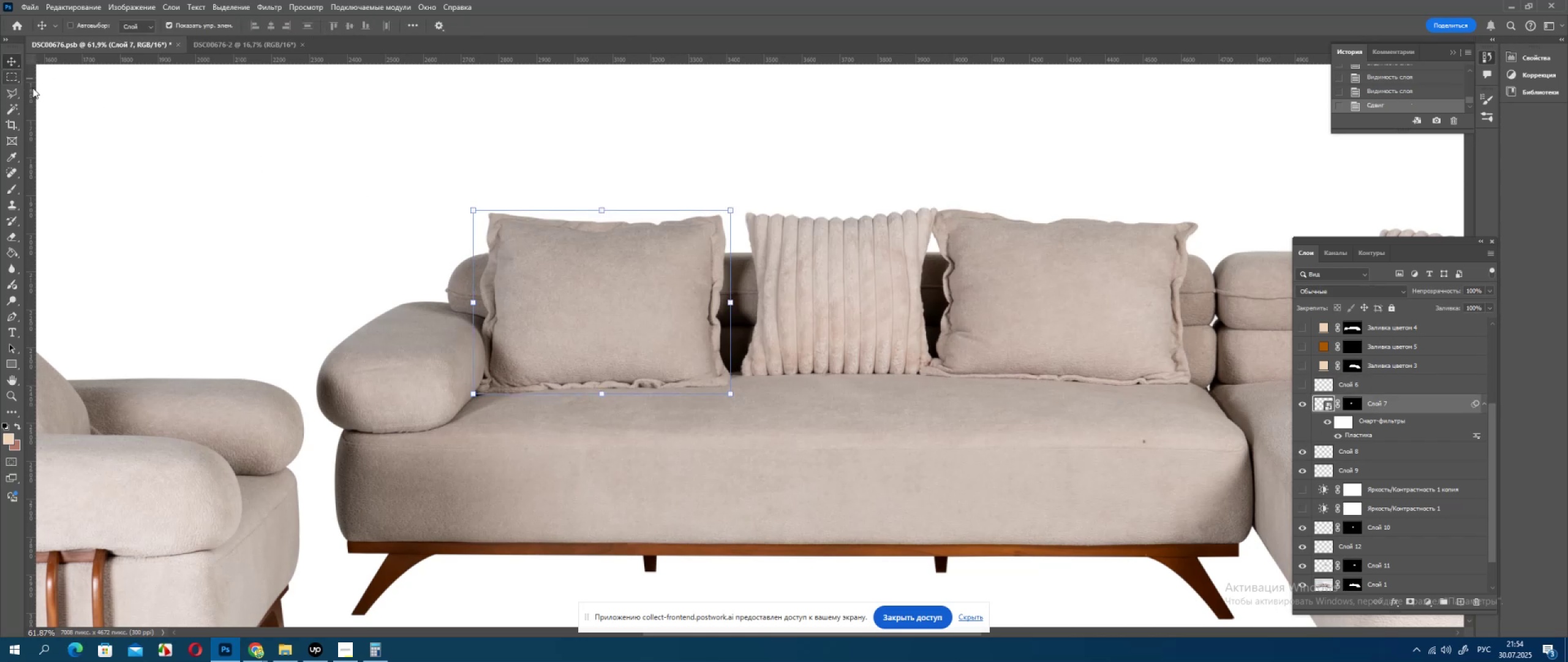 
key(ArrowUp)
 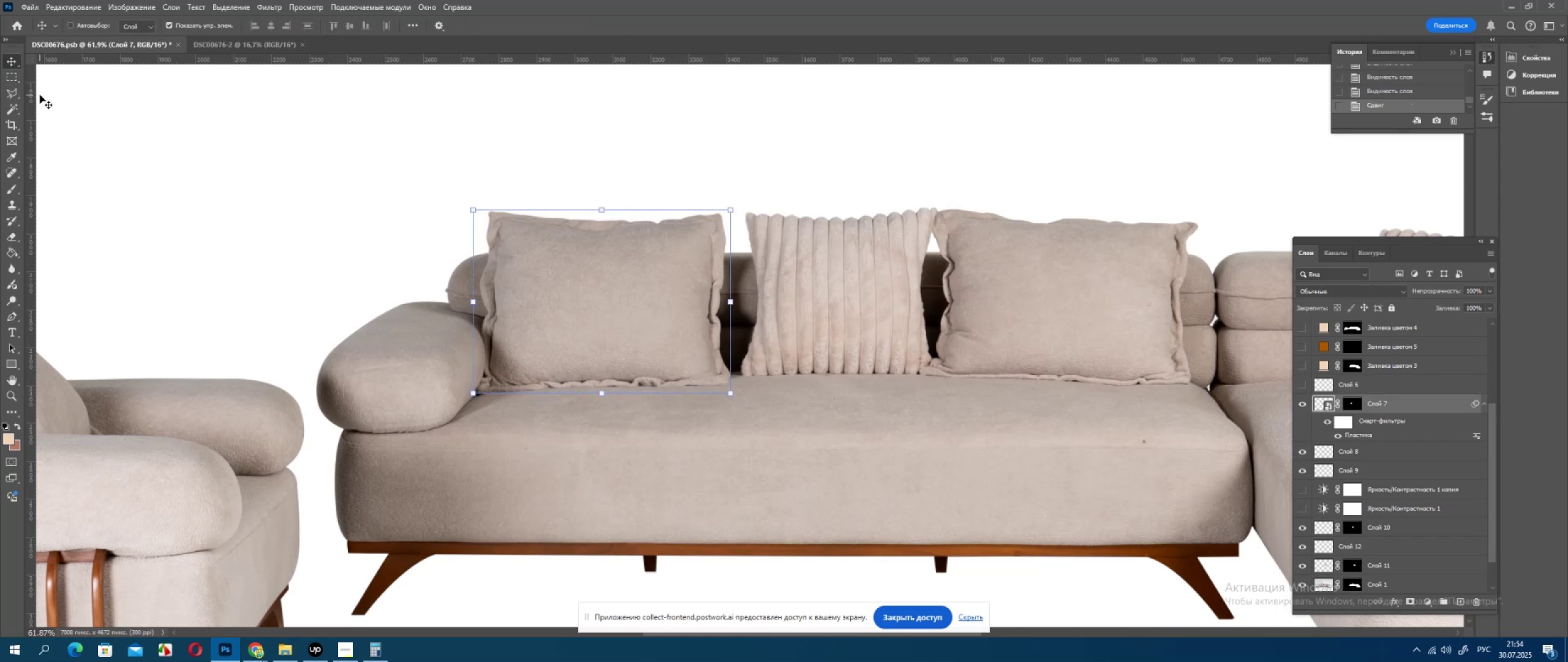 
key(ArrowUp)
 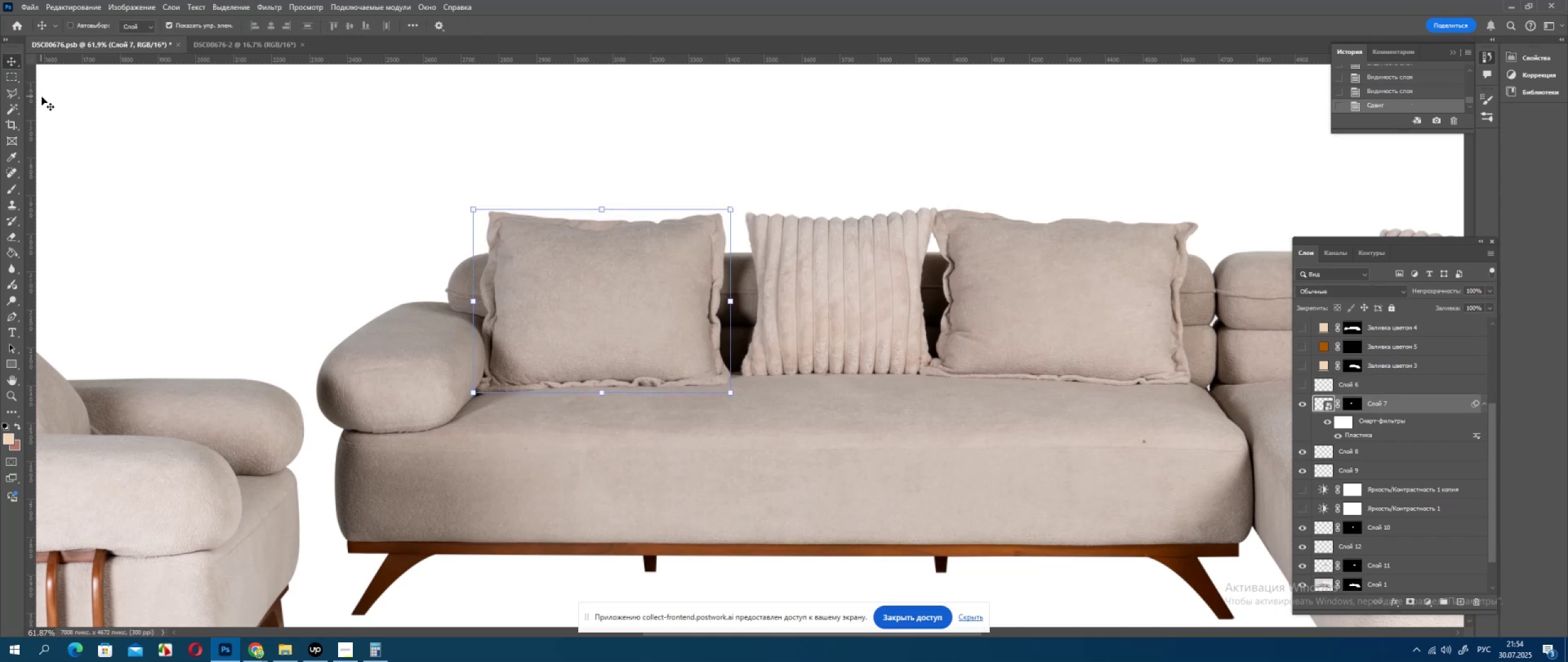 
key(ArrowUp)
 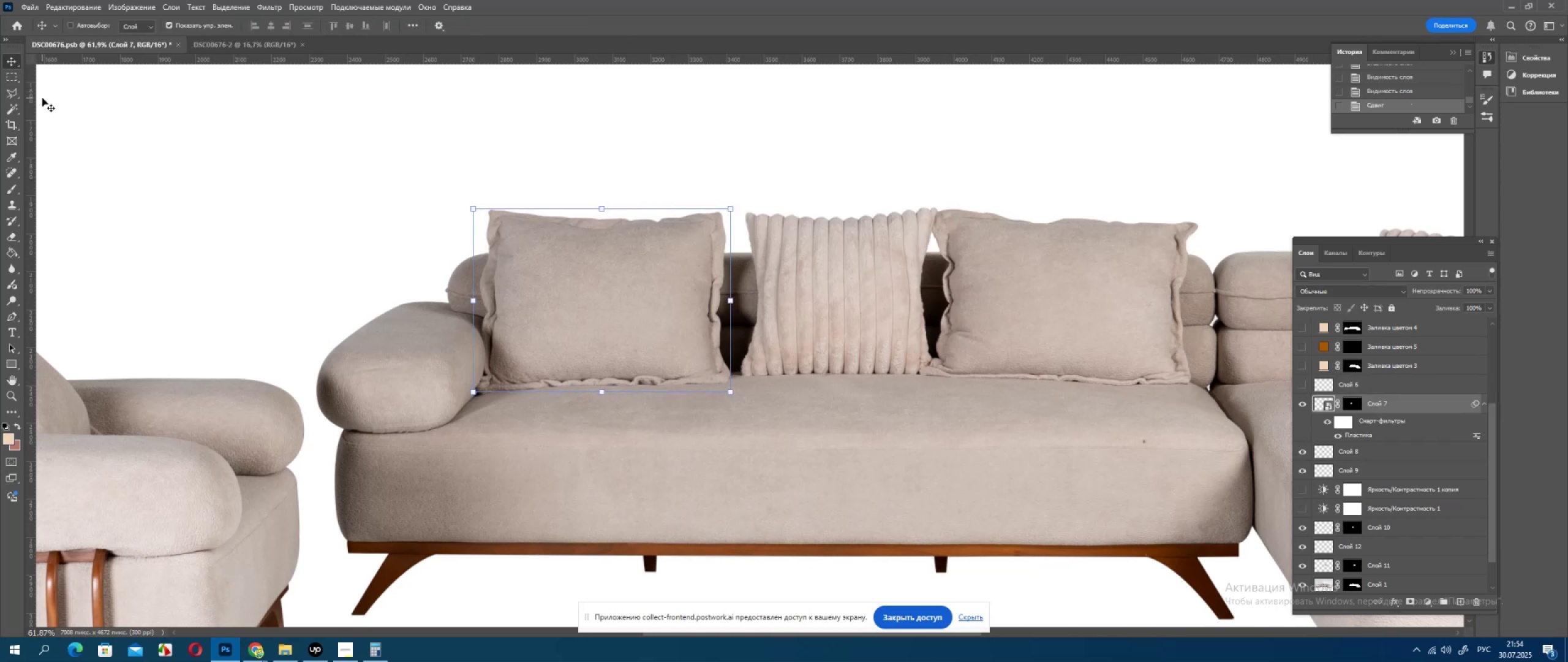 
key(ArrowUp)
 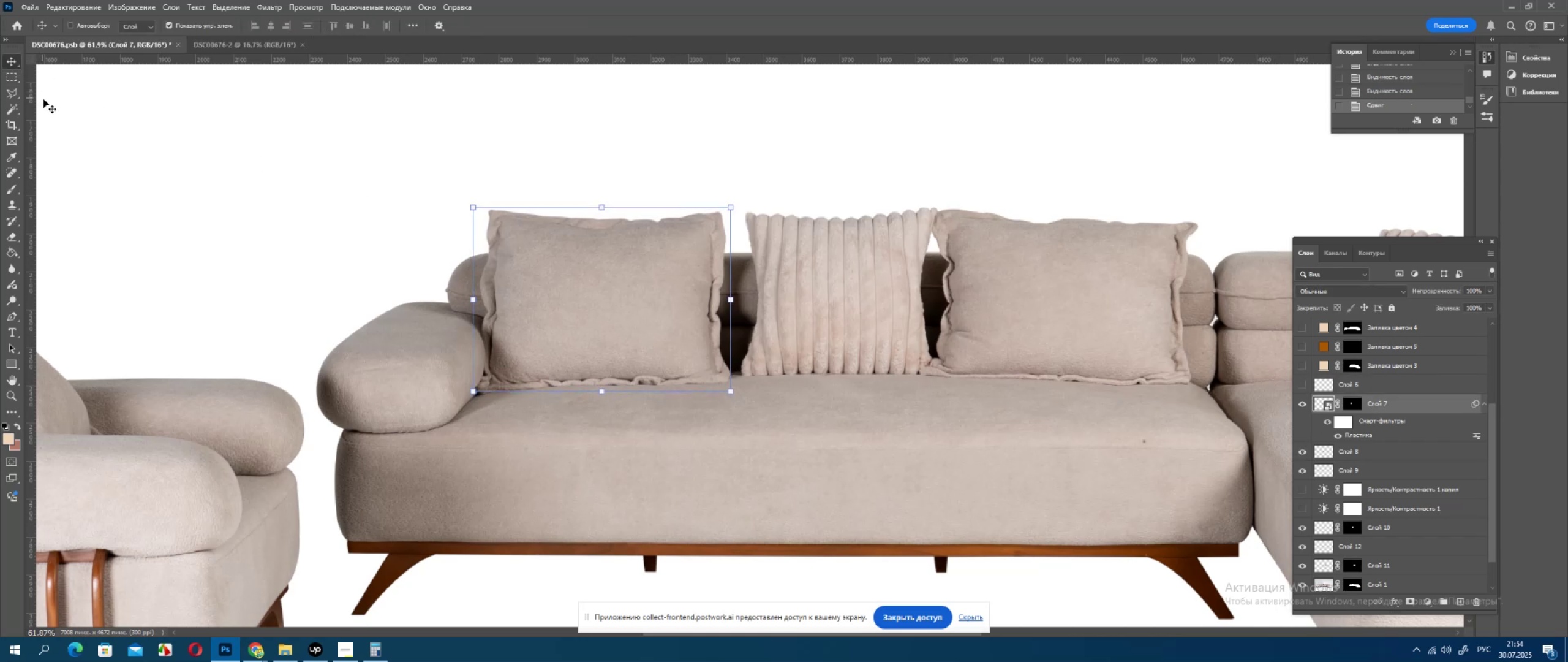 
key(ArrowUp)
 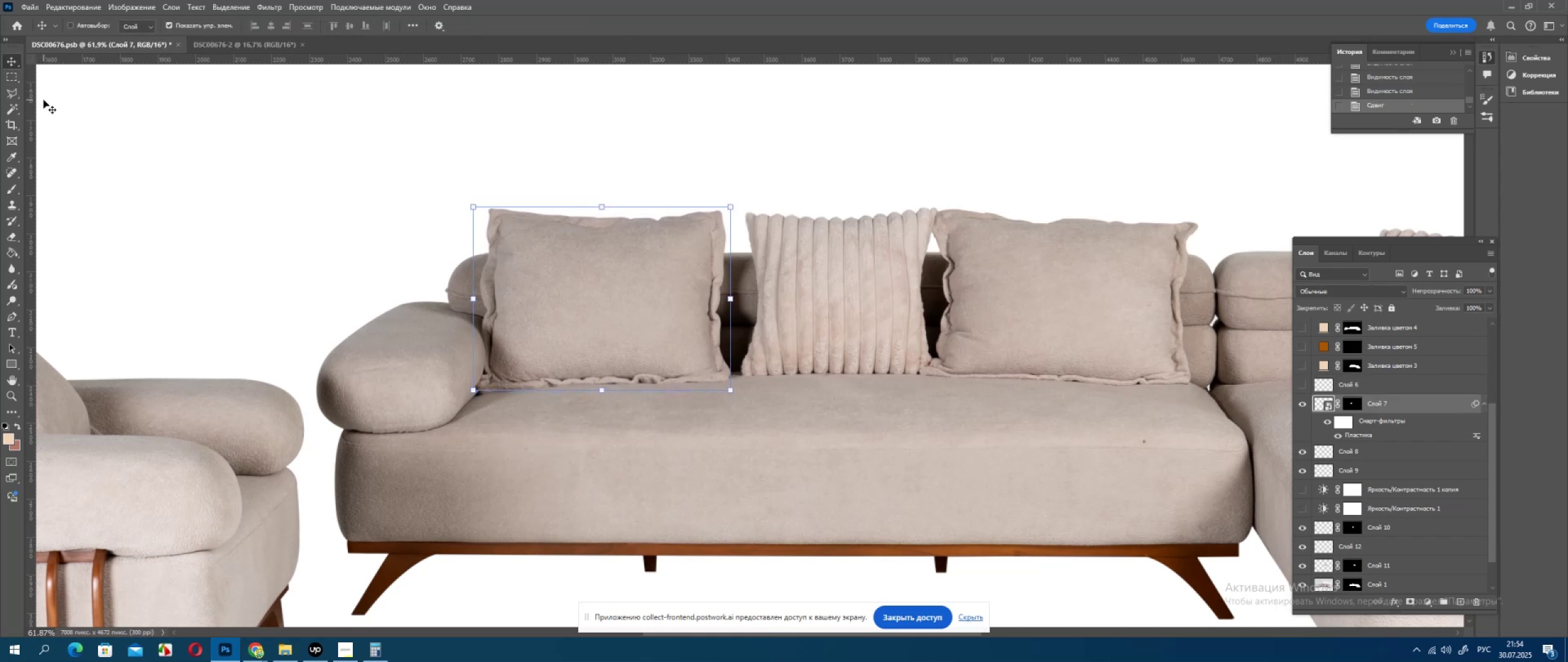 
key(ArrowUp)
 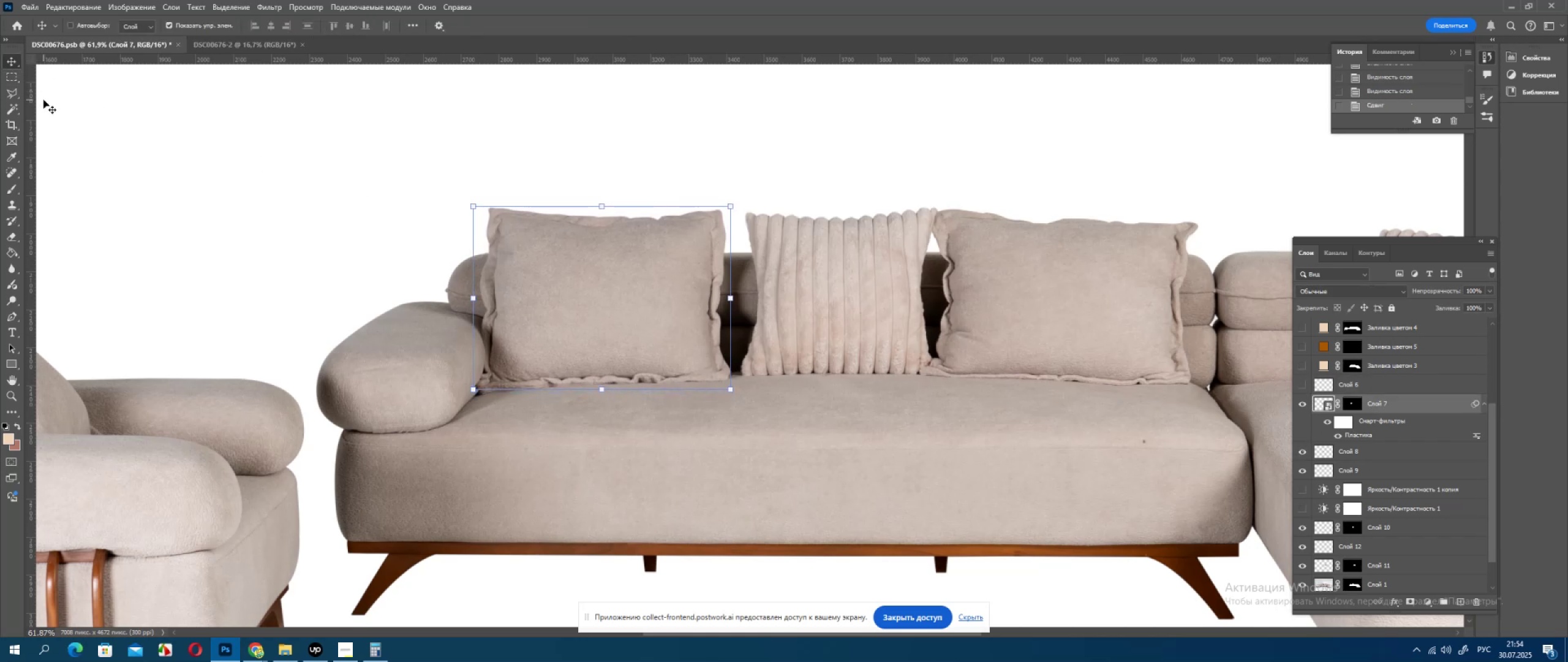 
key(ArrowUp)
 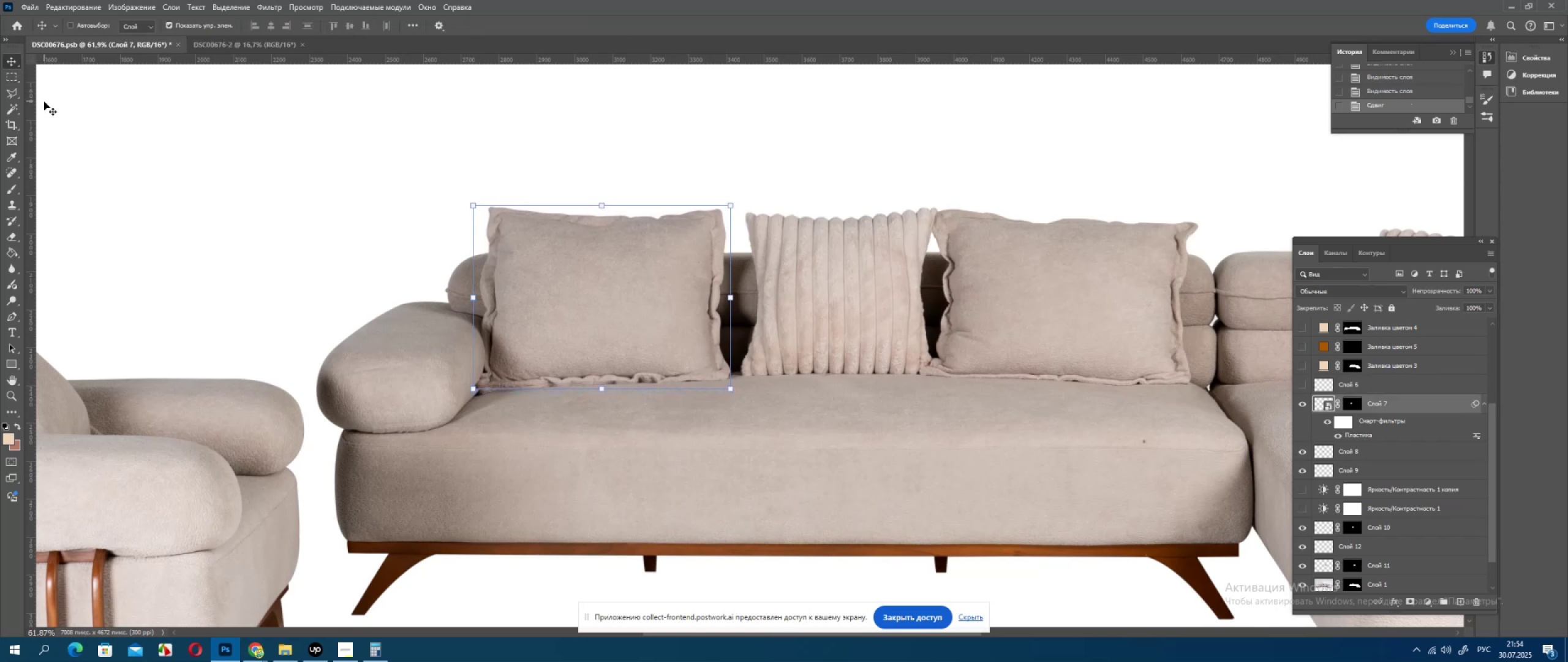 
key(ArrowUp)
 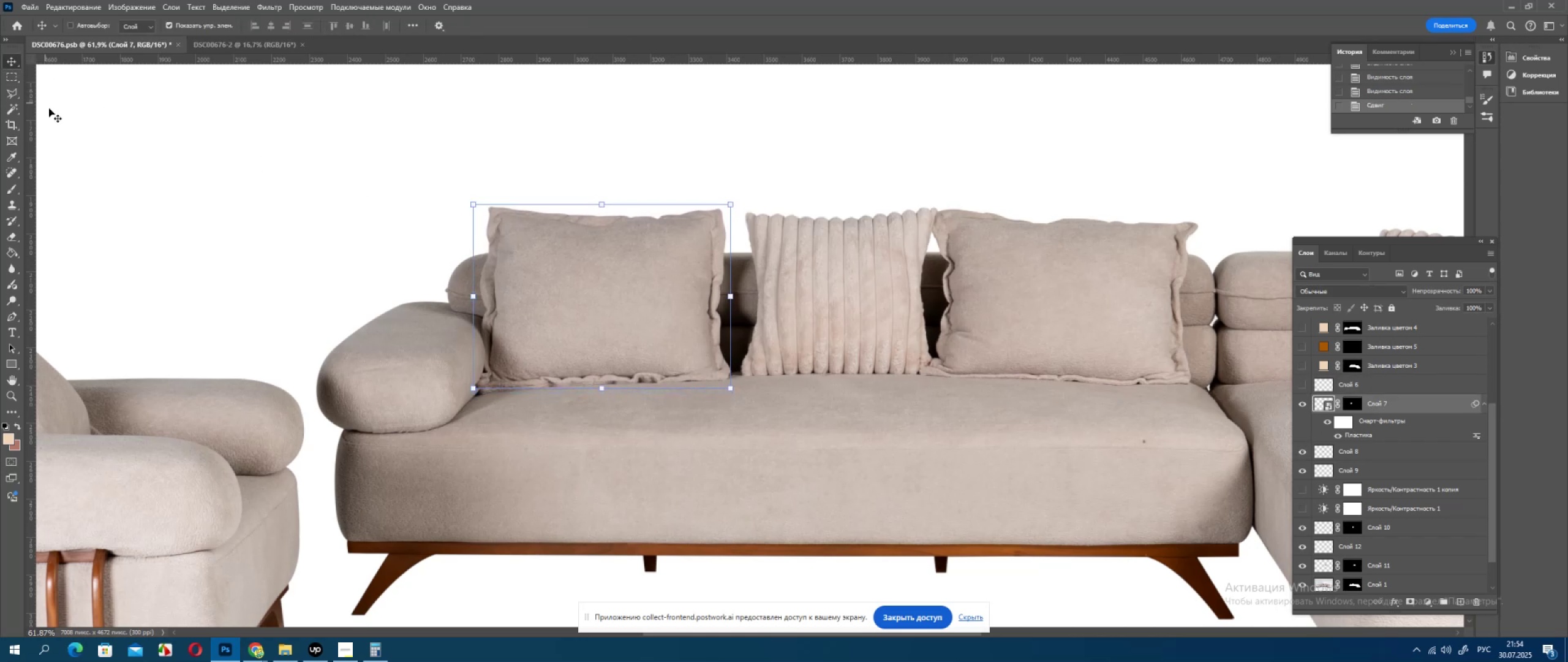 
key(ArrowUp)
 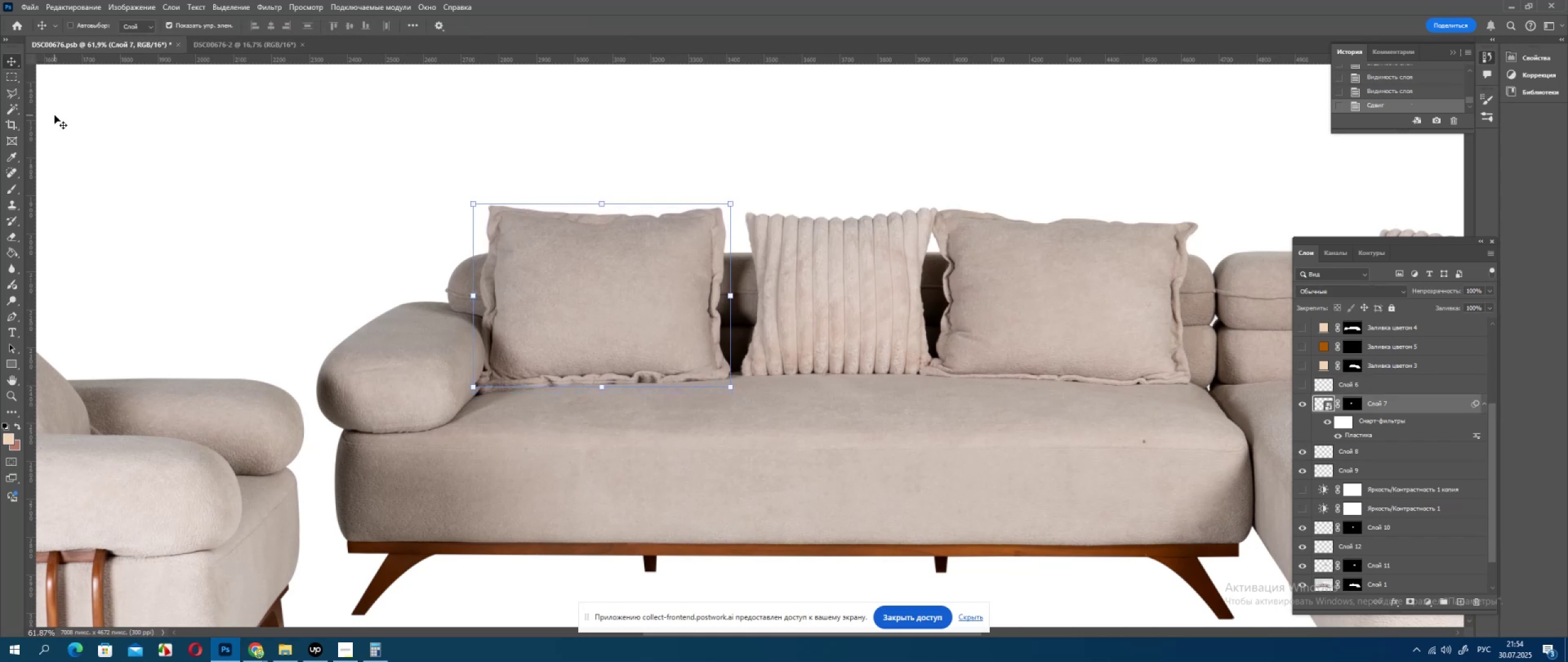 
key(ArrowUp)
 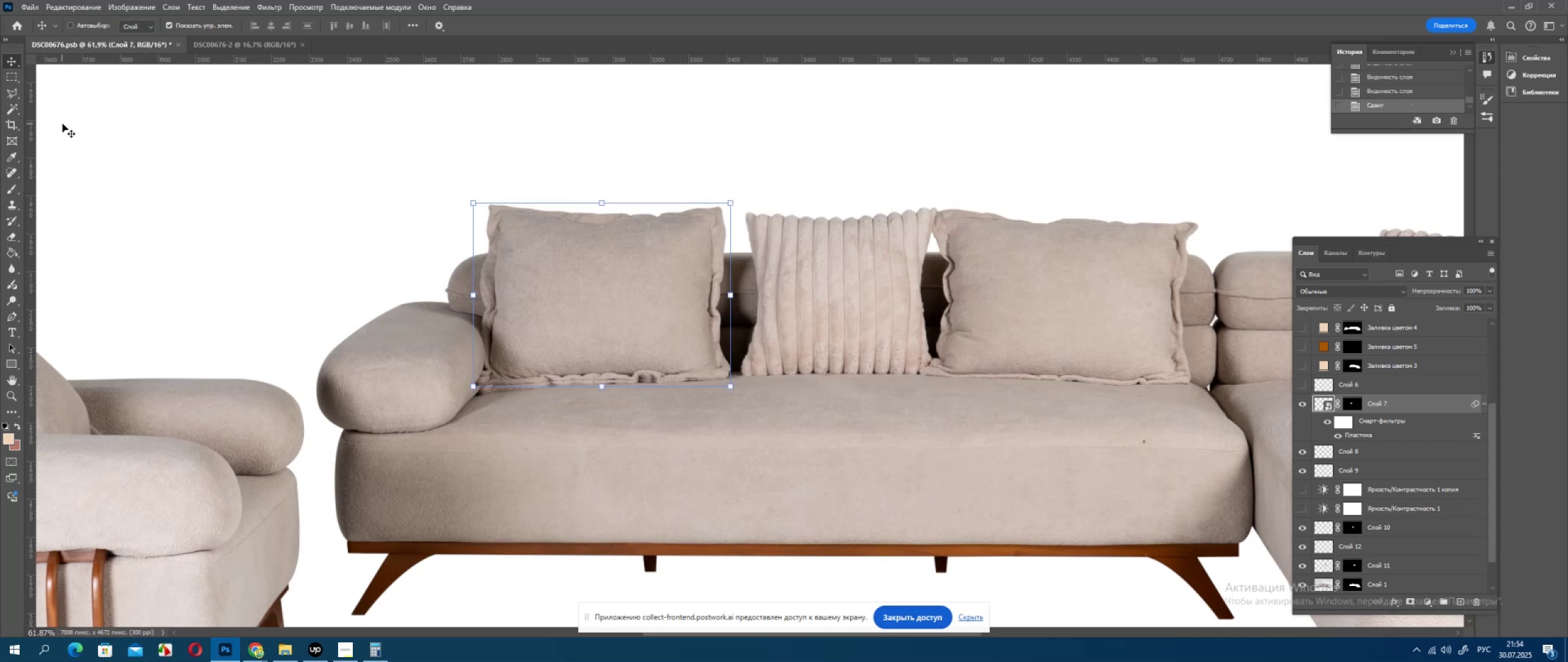 
key(ArrowUp)
 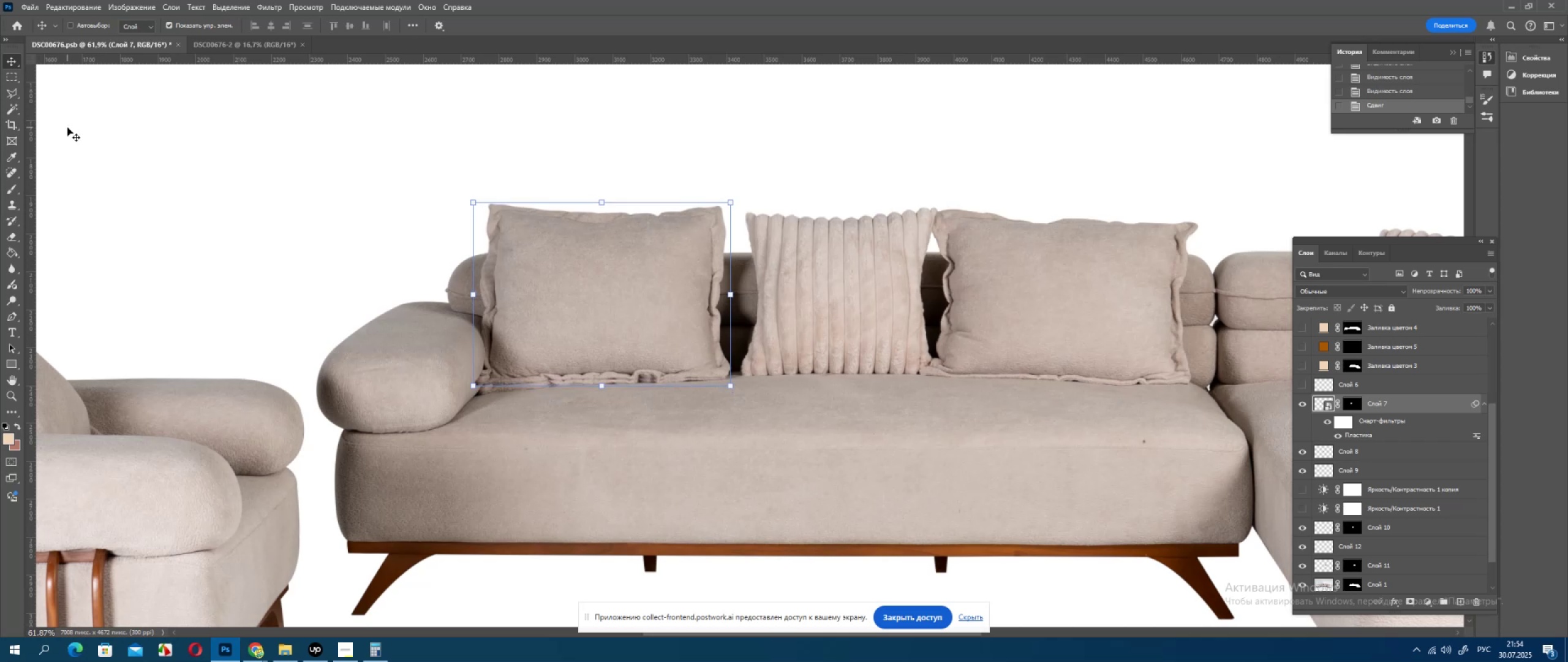 
key(ArrowRight)
 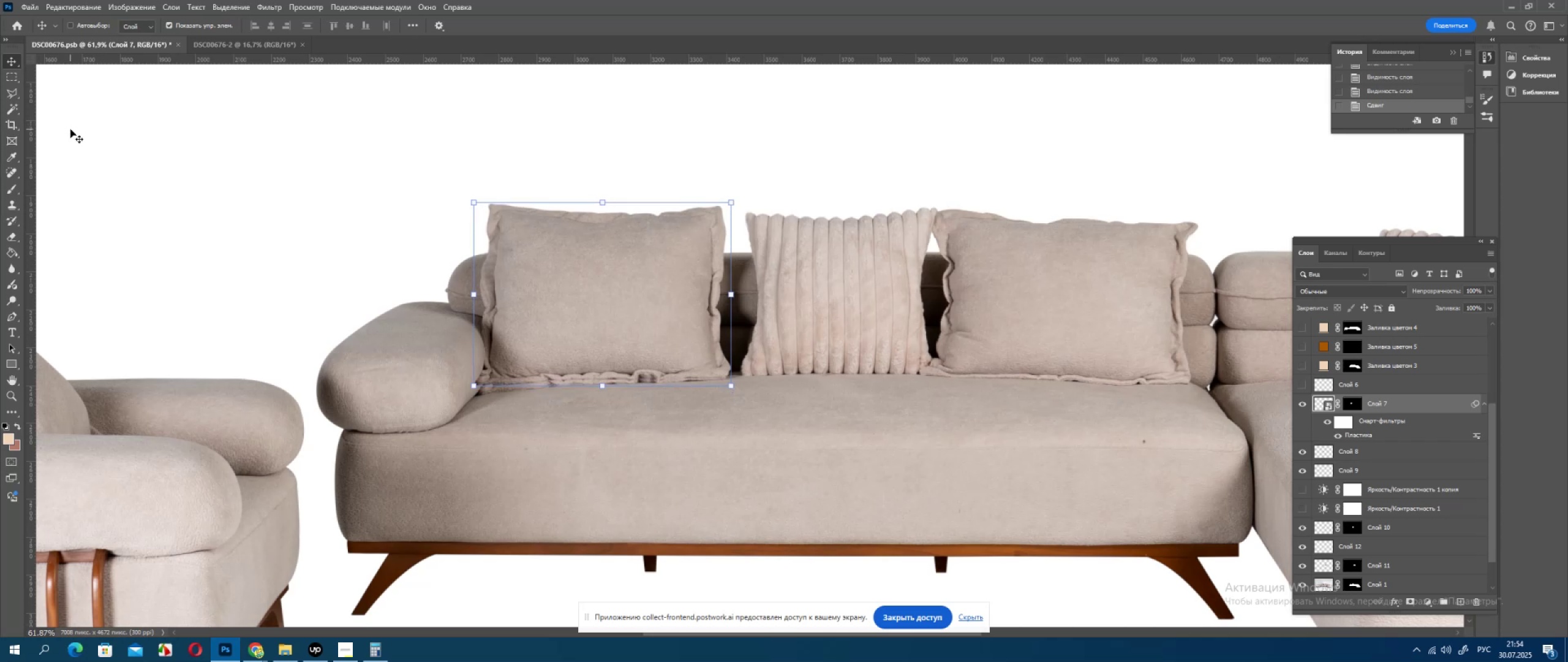 
key(ArrowRight)
 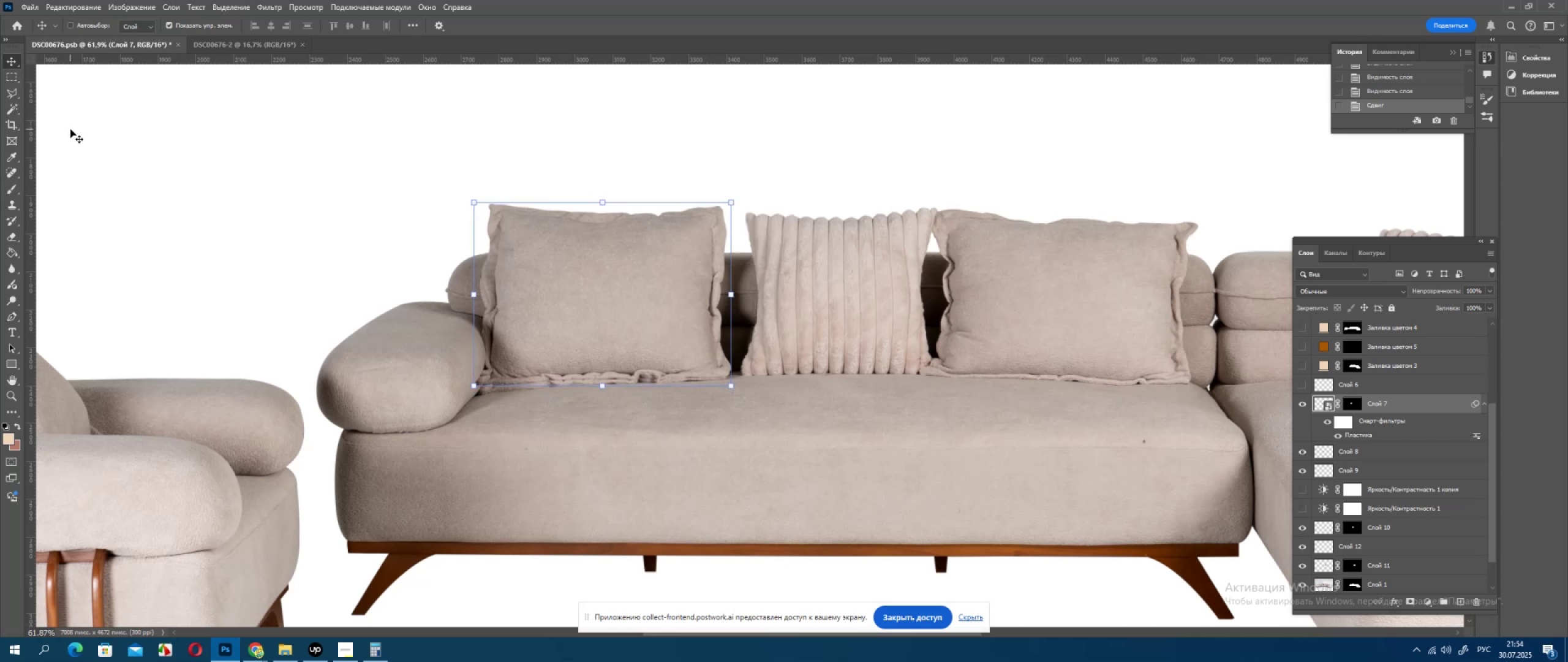 
key(ArrowRight)
 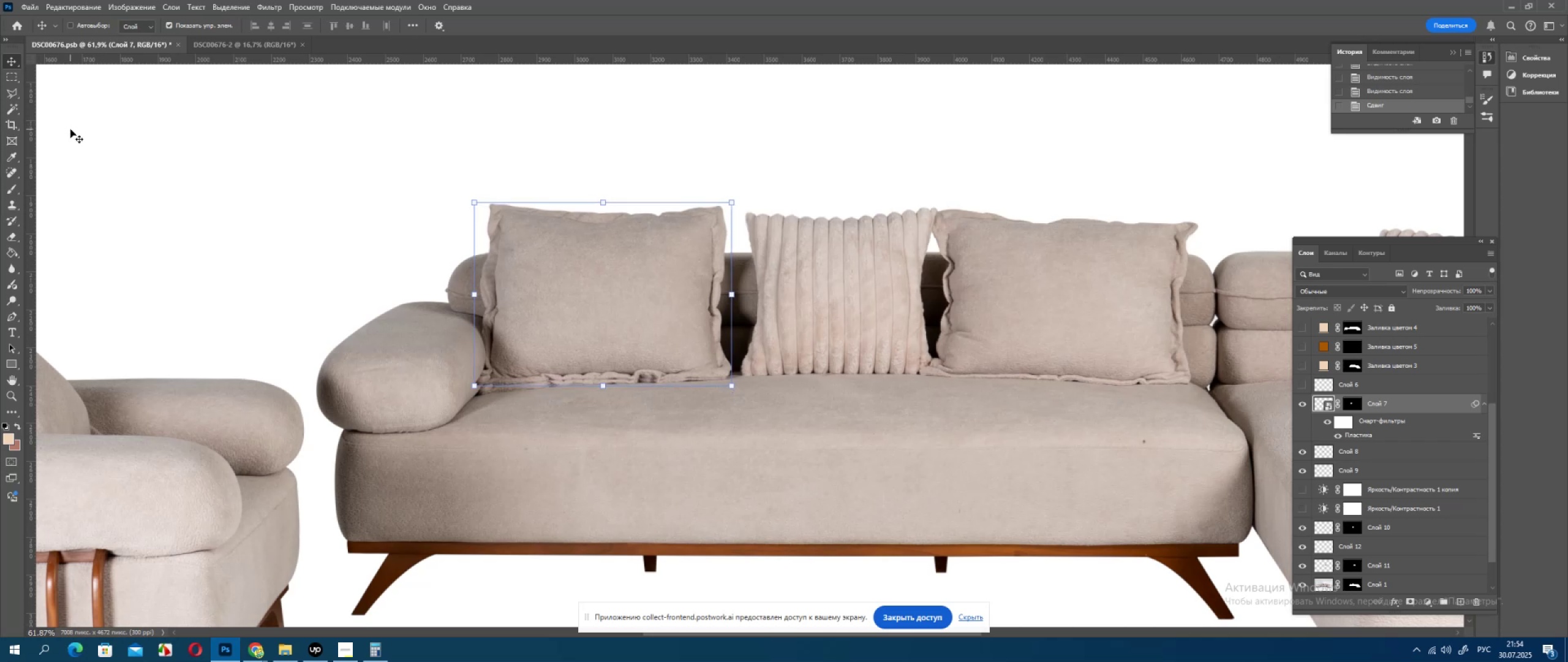 
key(ArrowRight)
 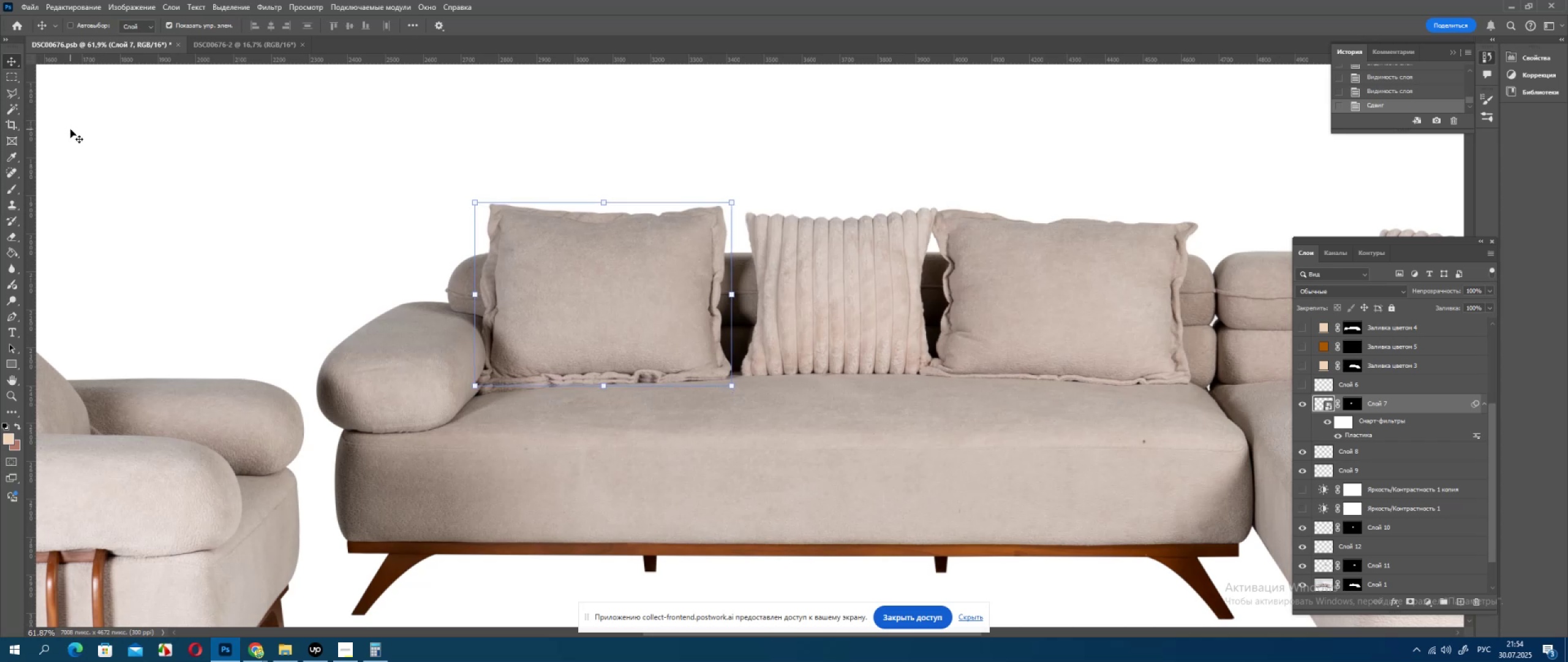 
hold_key(key=ArrowRight, duration=0.35)
 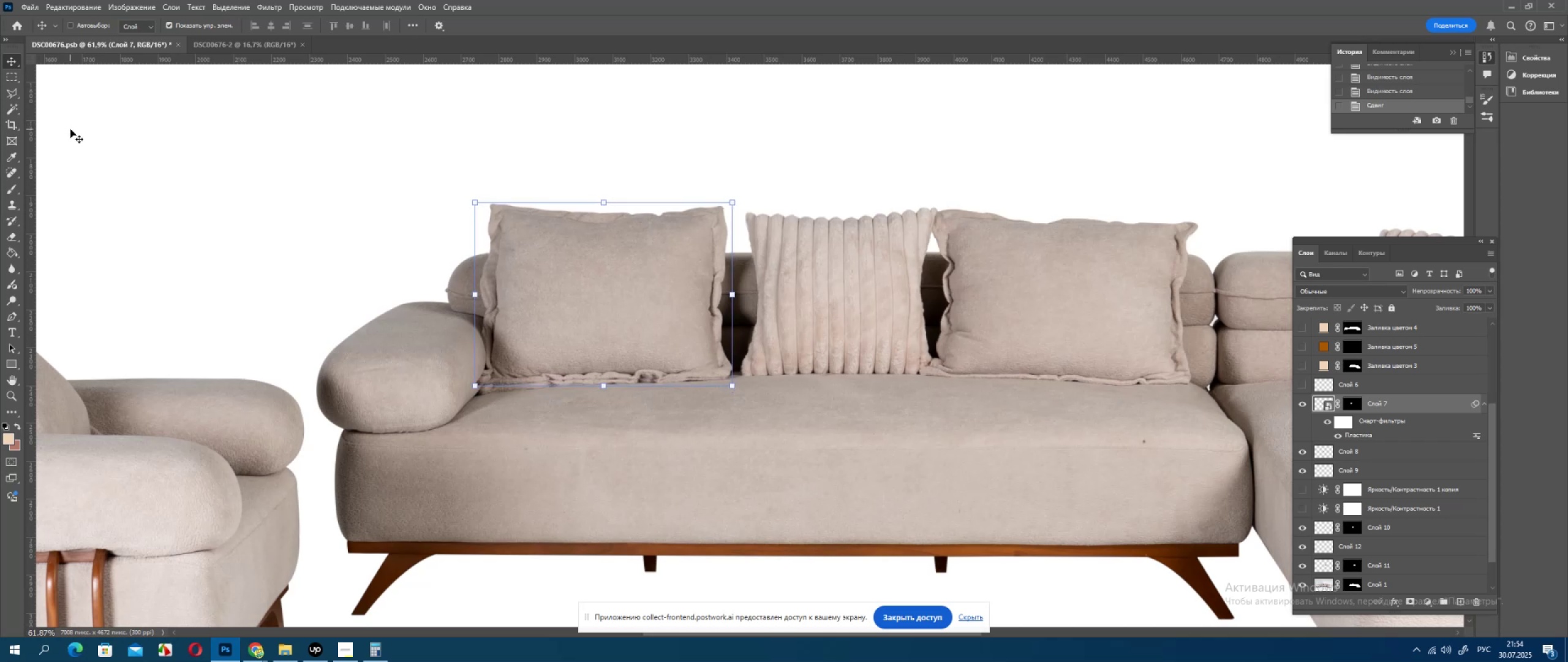 
key(ArrowRight)
 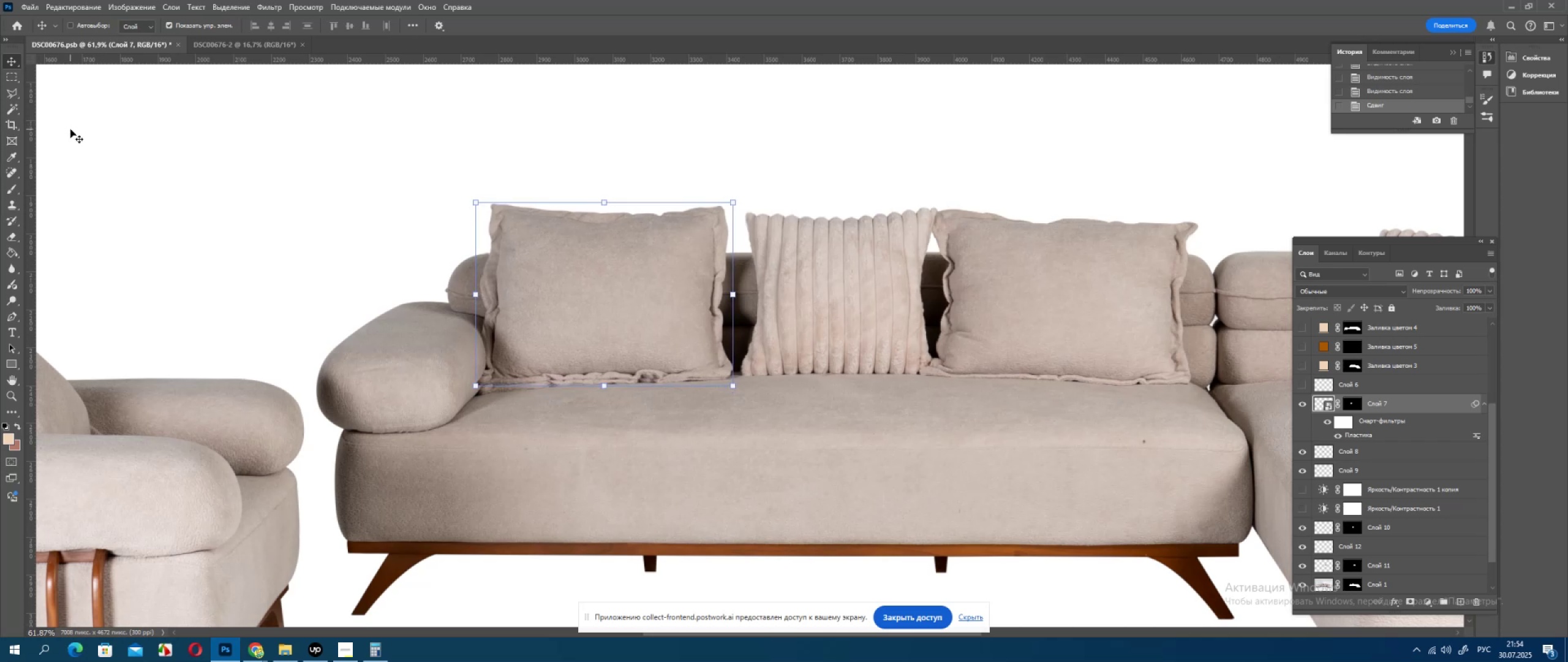 
key(ArrowRight)
 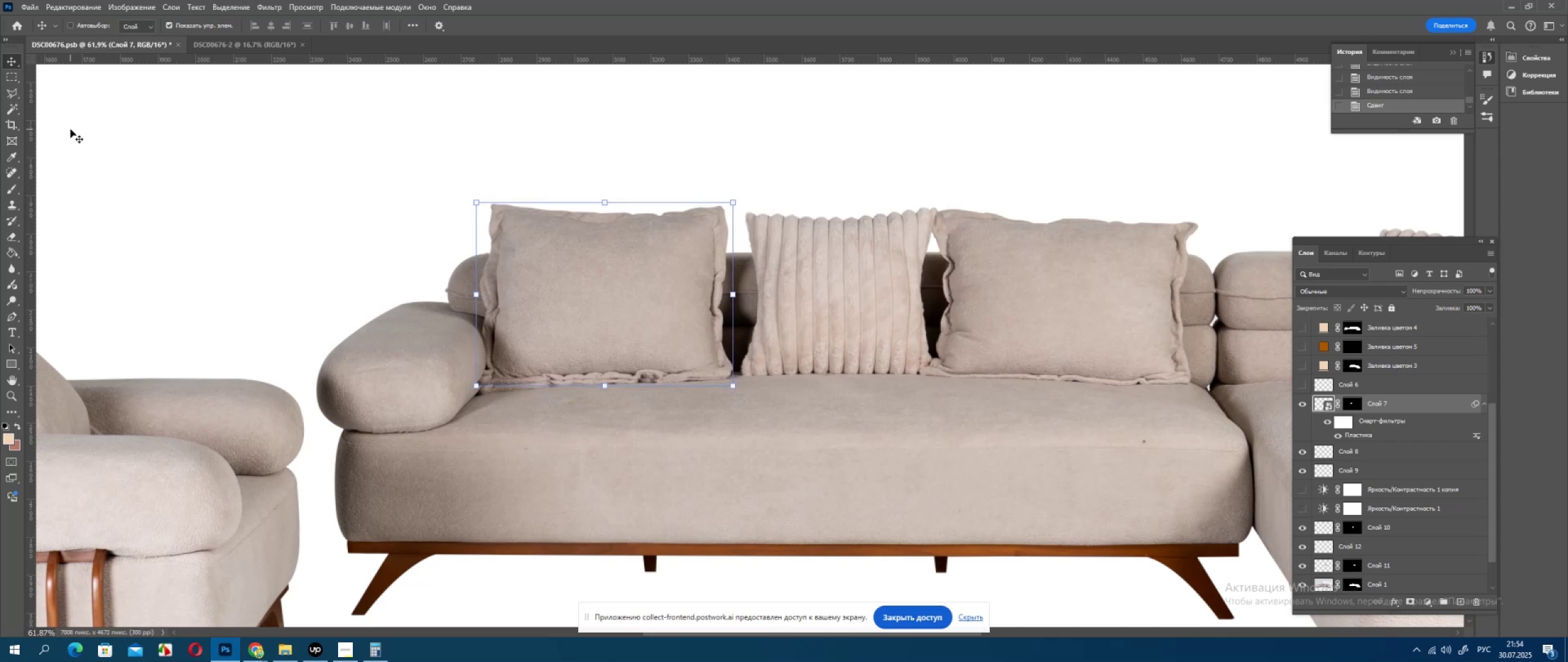 
key(ArrowRight)
 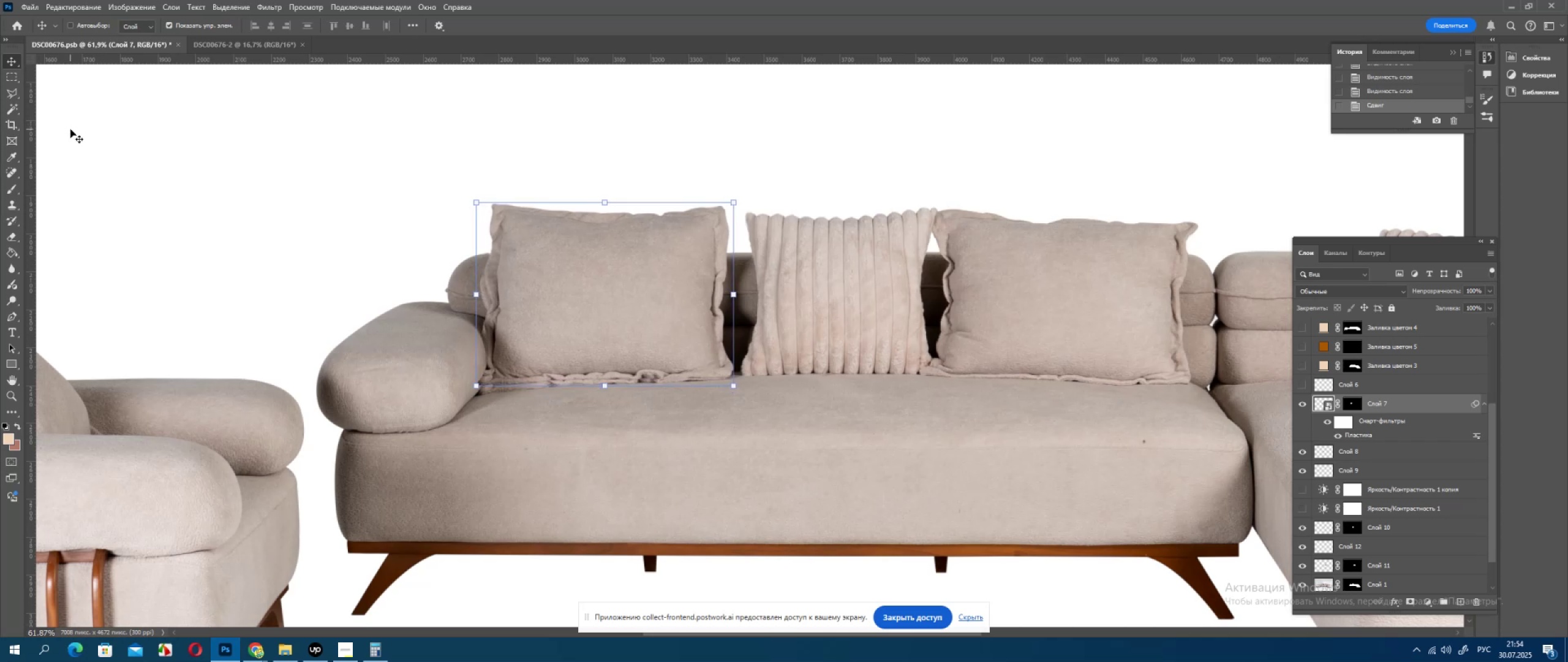 
key(ArrowRight)
 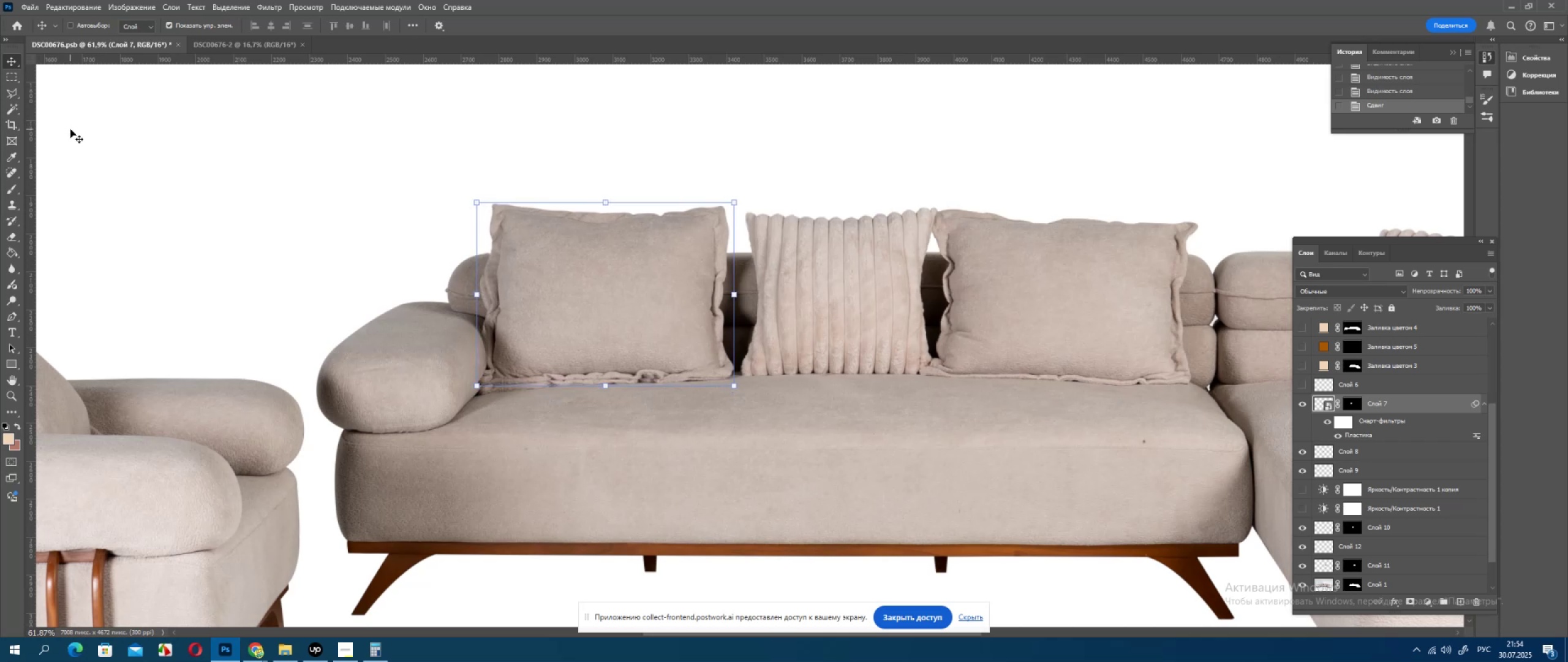 
key(ArrowRight)
 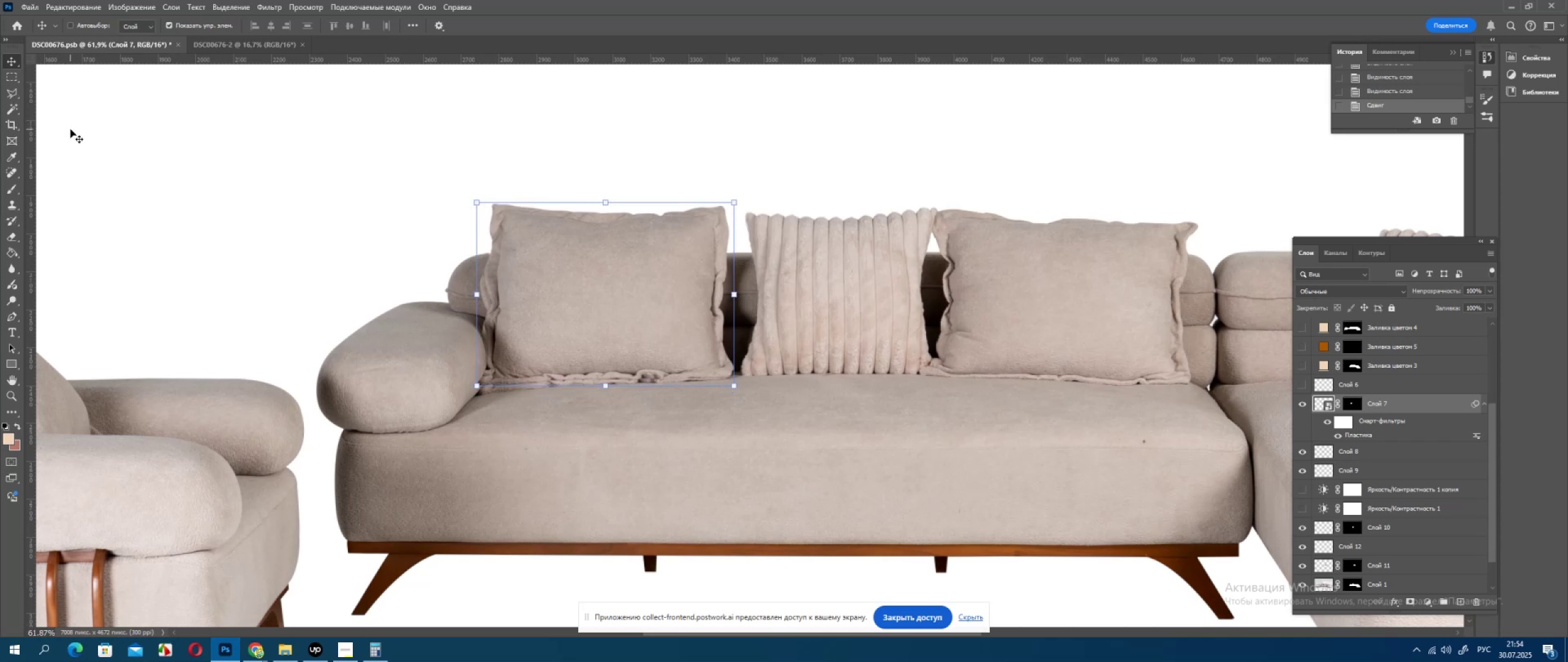 
key(ArrowRight)
 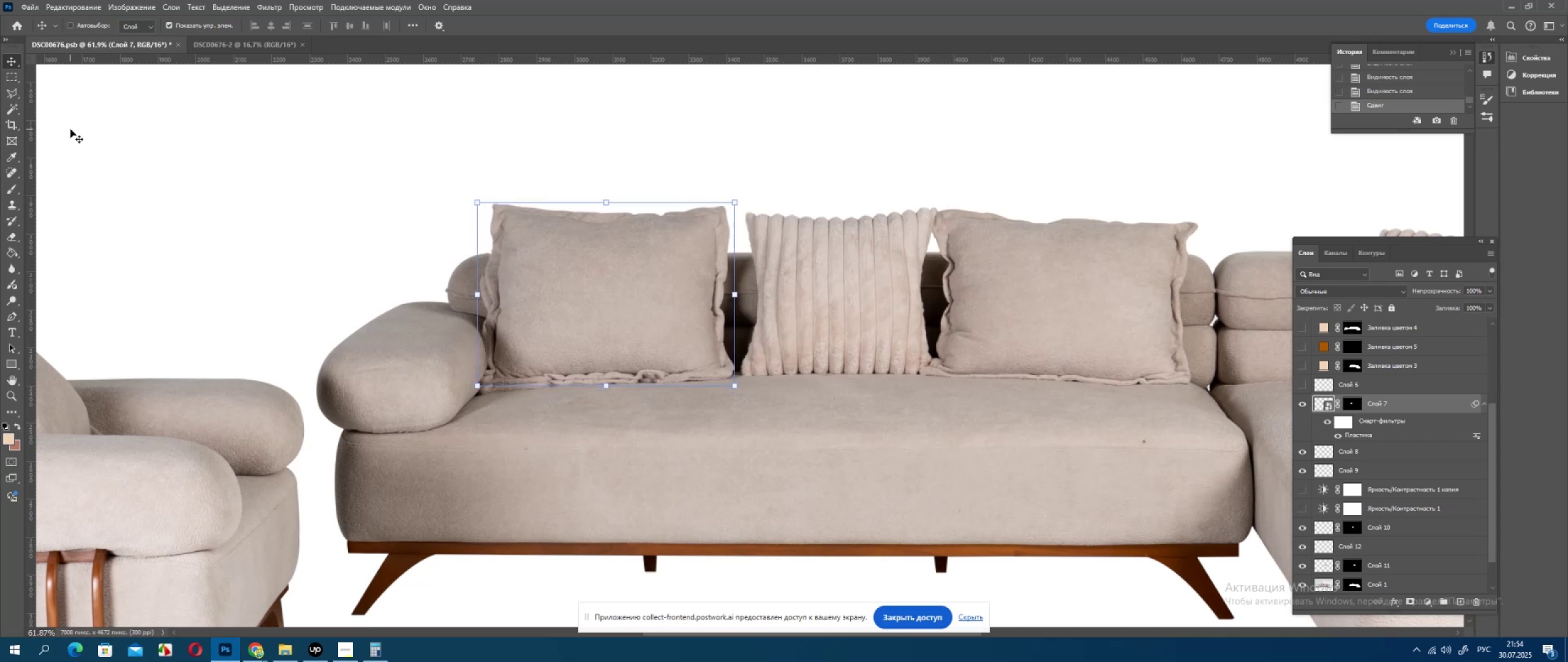 
key(ArrowRight)
 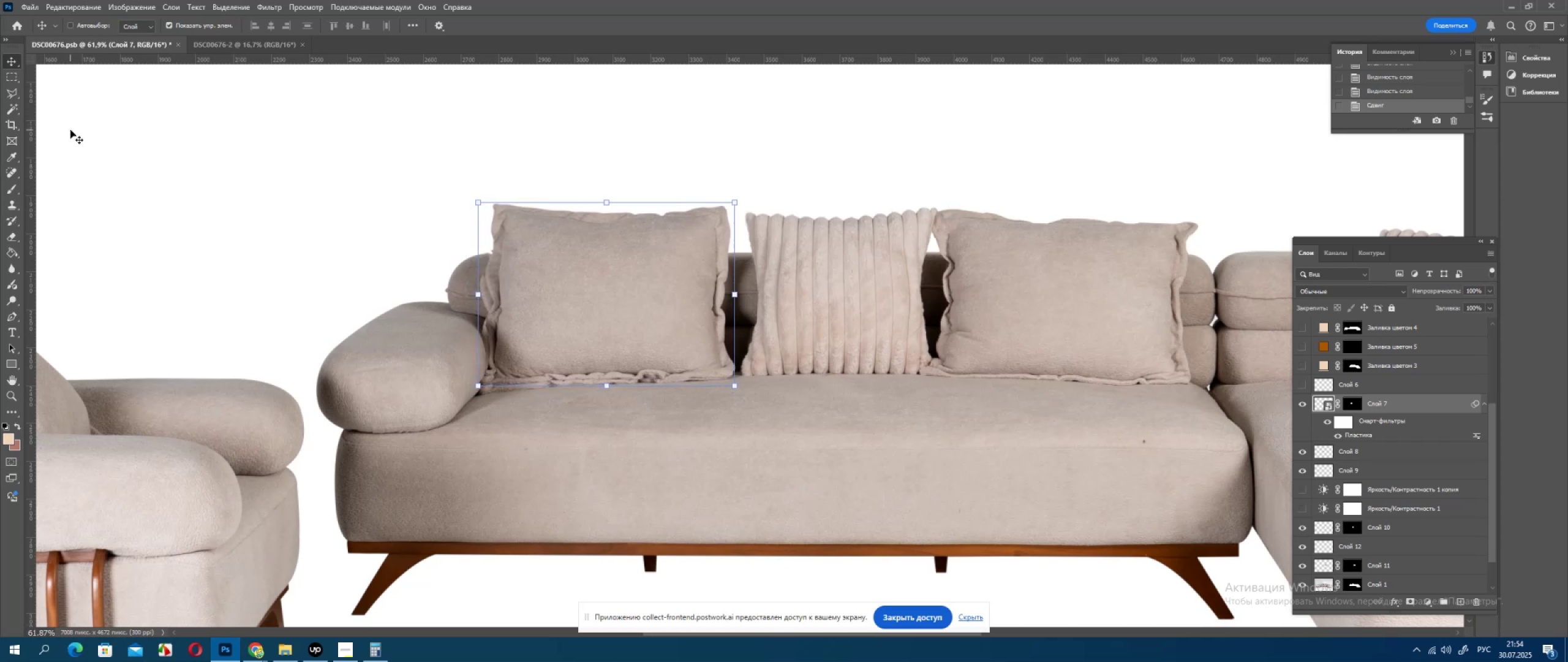 
key(ArrowRight)
 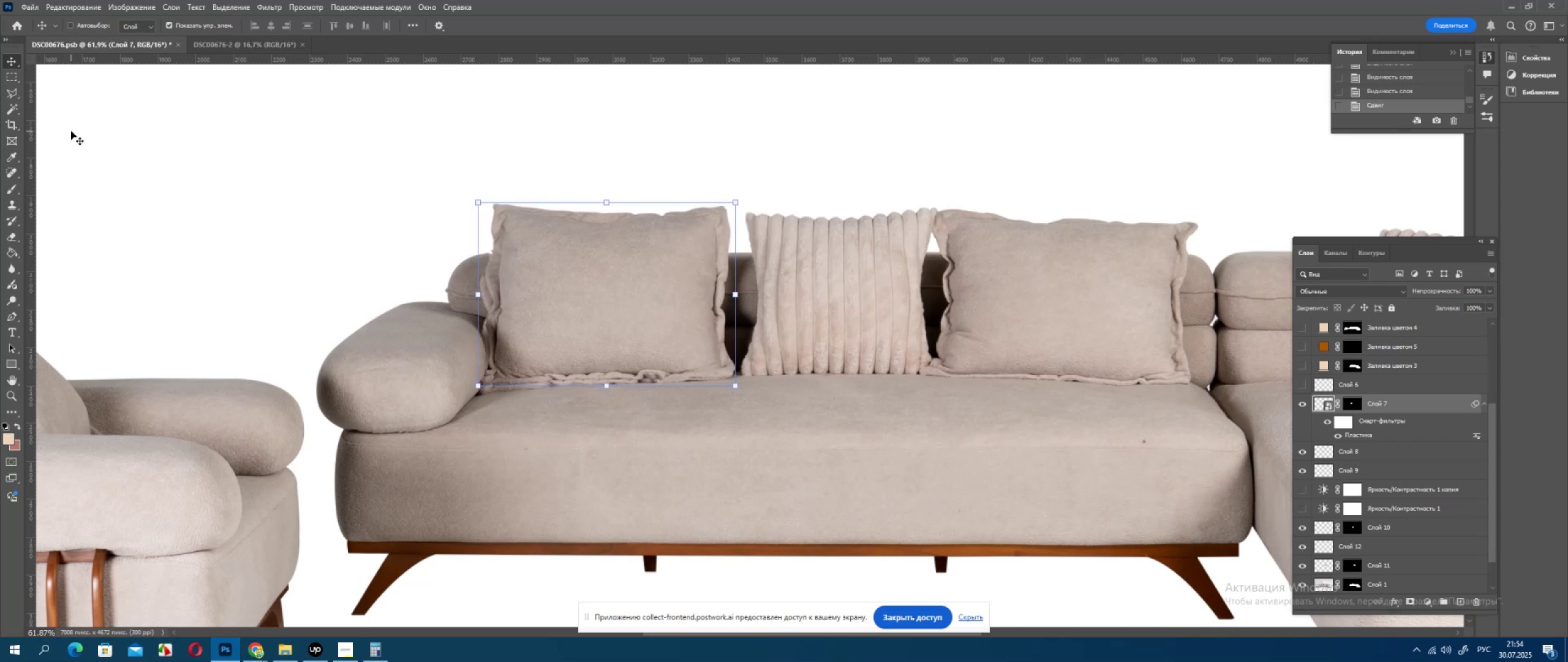 
key(ArrowRight)
 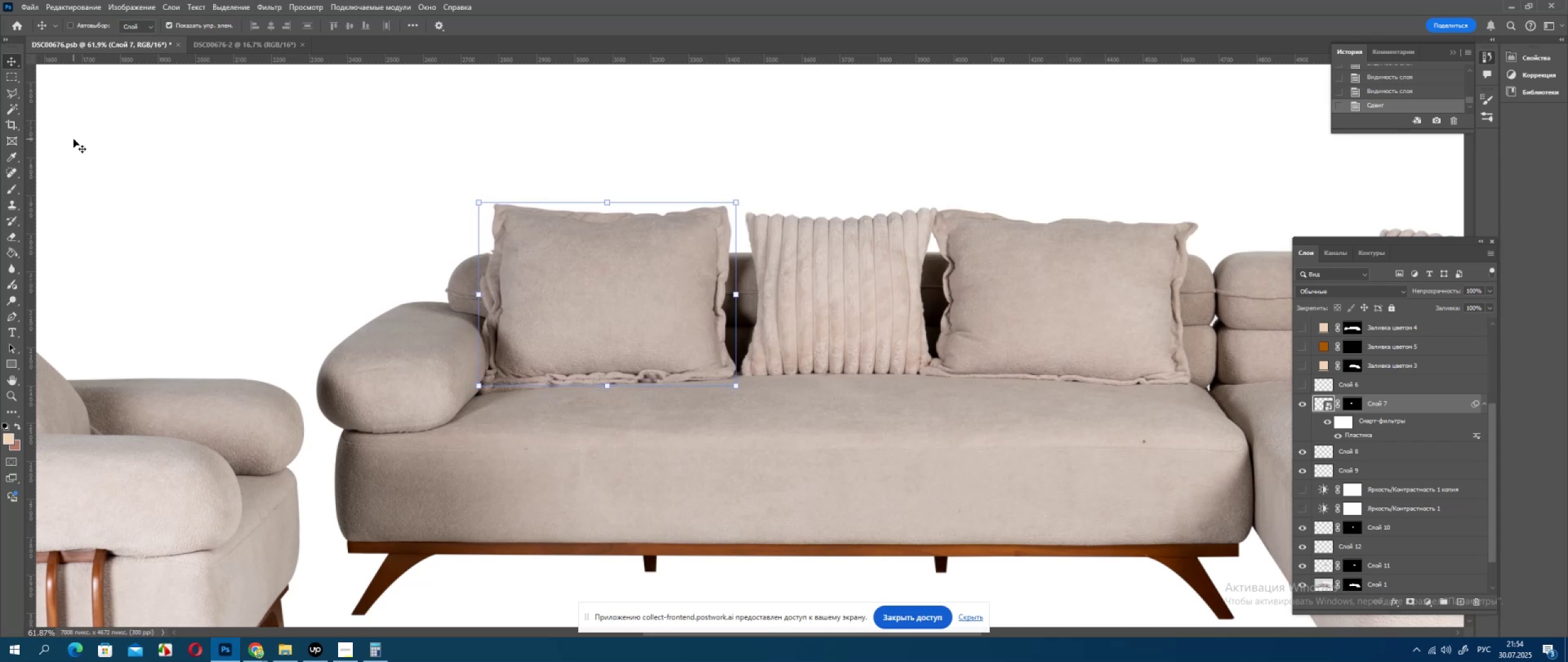 
key(ArrowRight)
 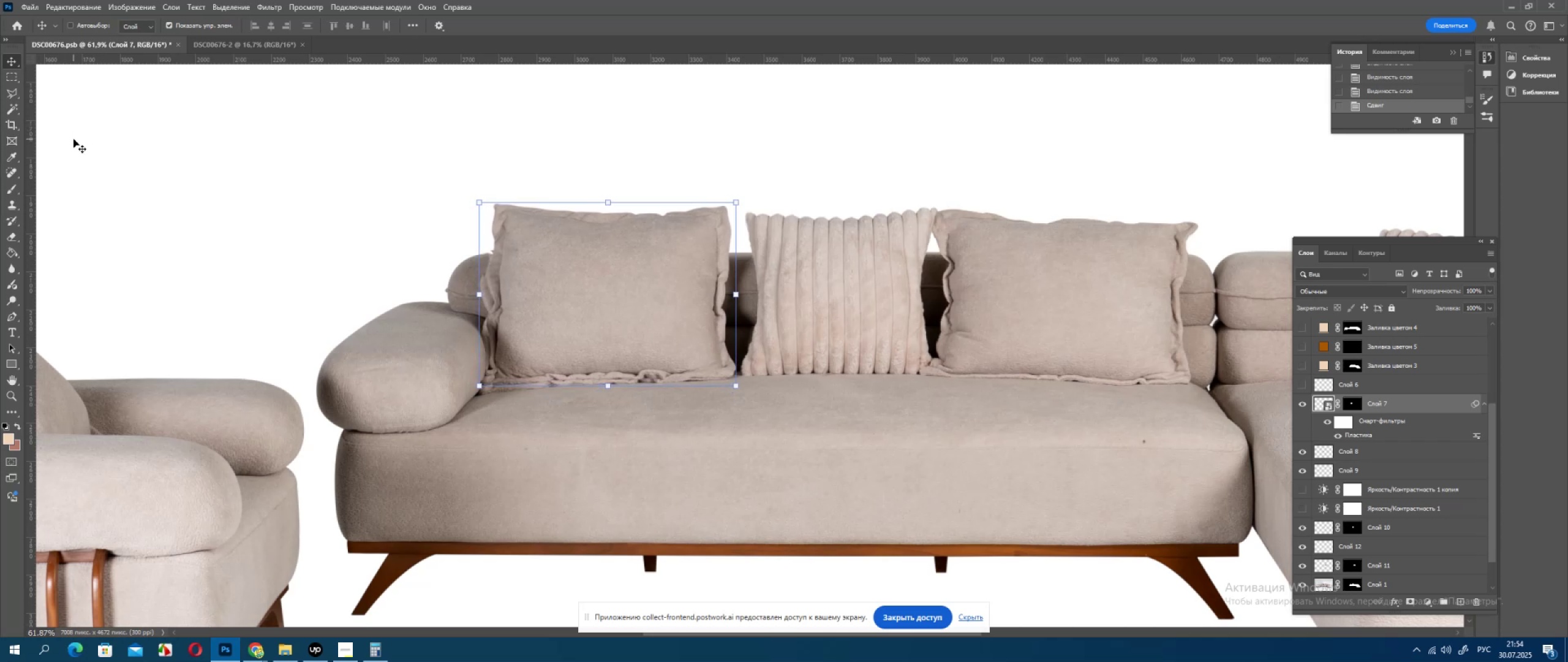 
hold_key(key=ArrowRight, duration=0.33)
 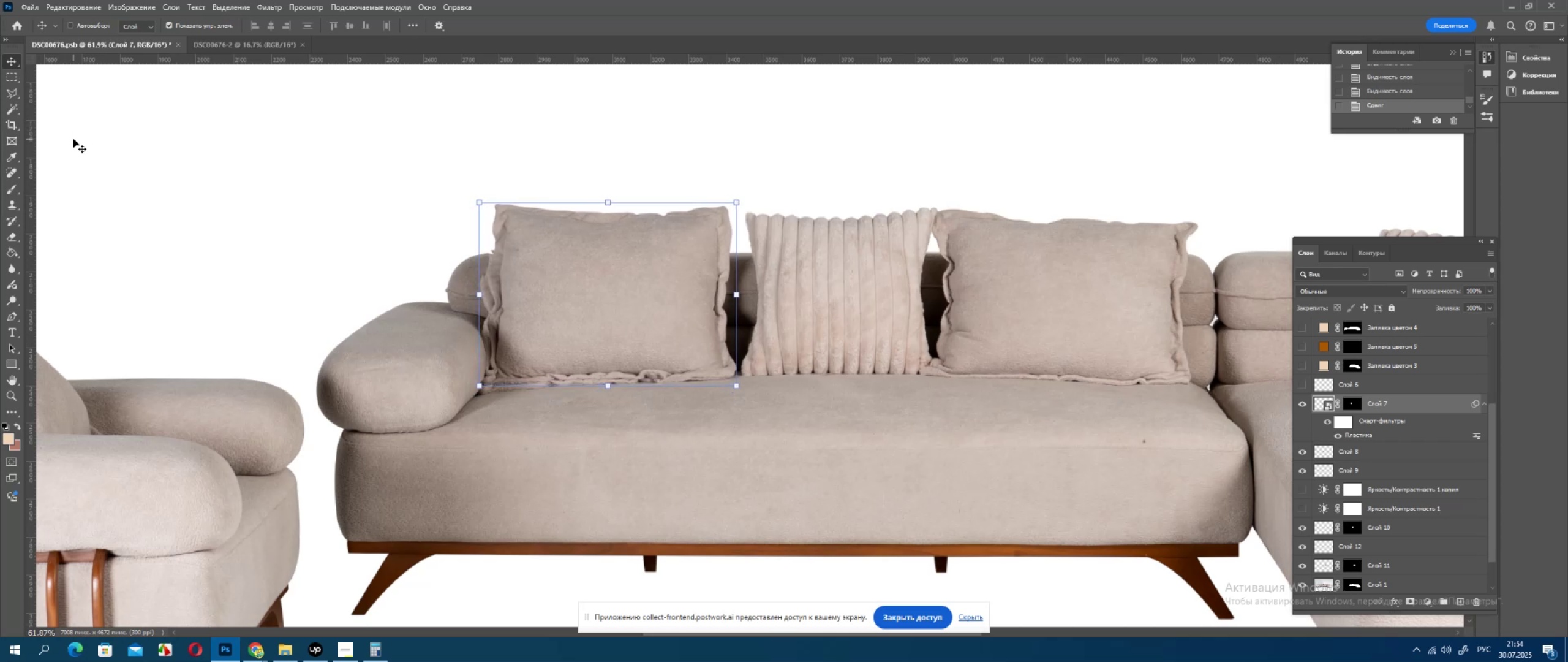 
key(ArrowRight)
 